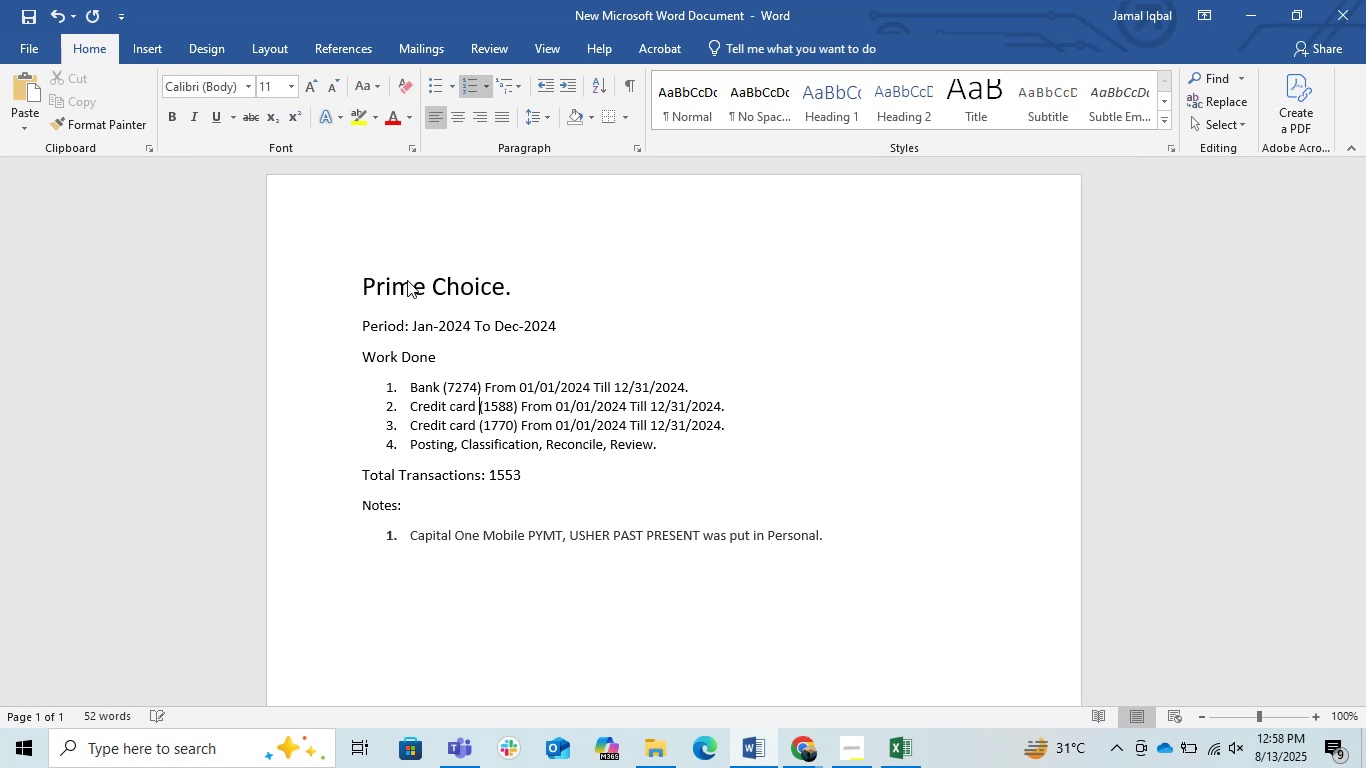 
key(ArrowRight)
 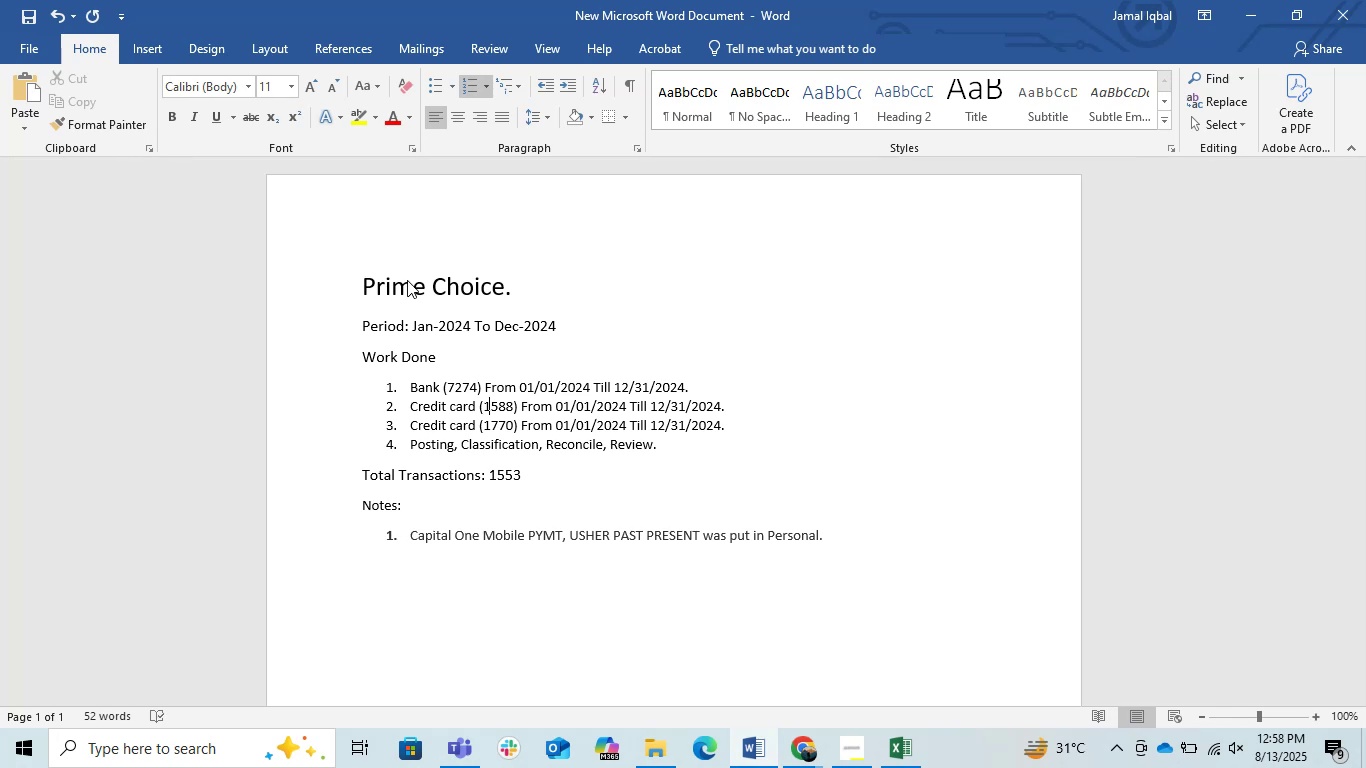 
key(ArrowRight)
 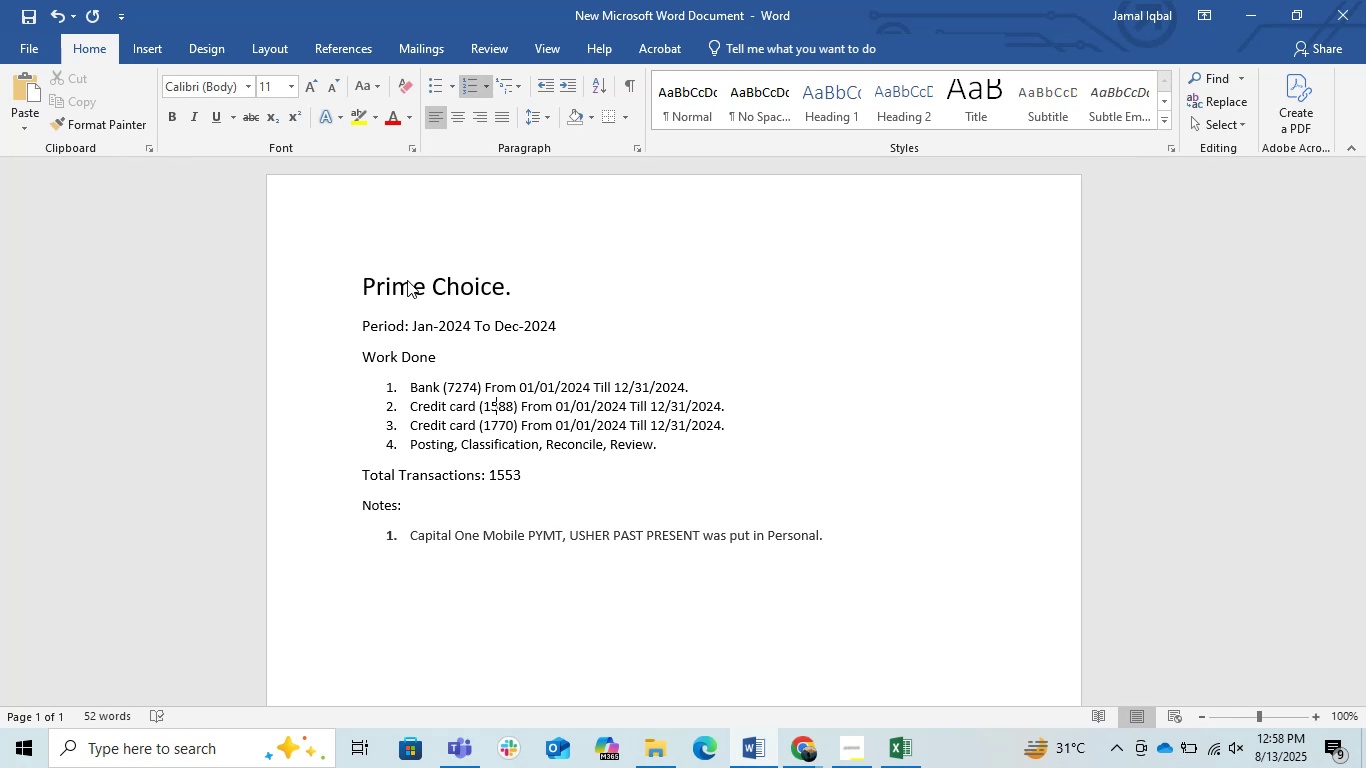 
key(ArrowRight)
 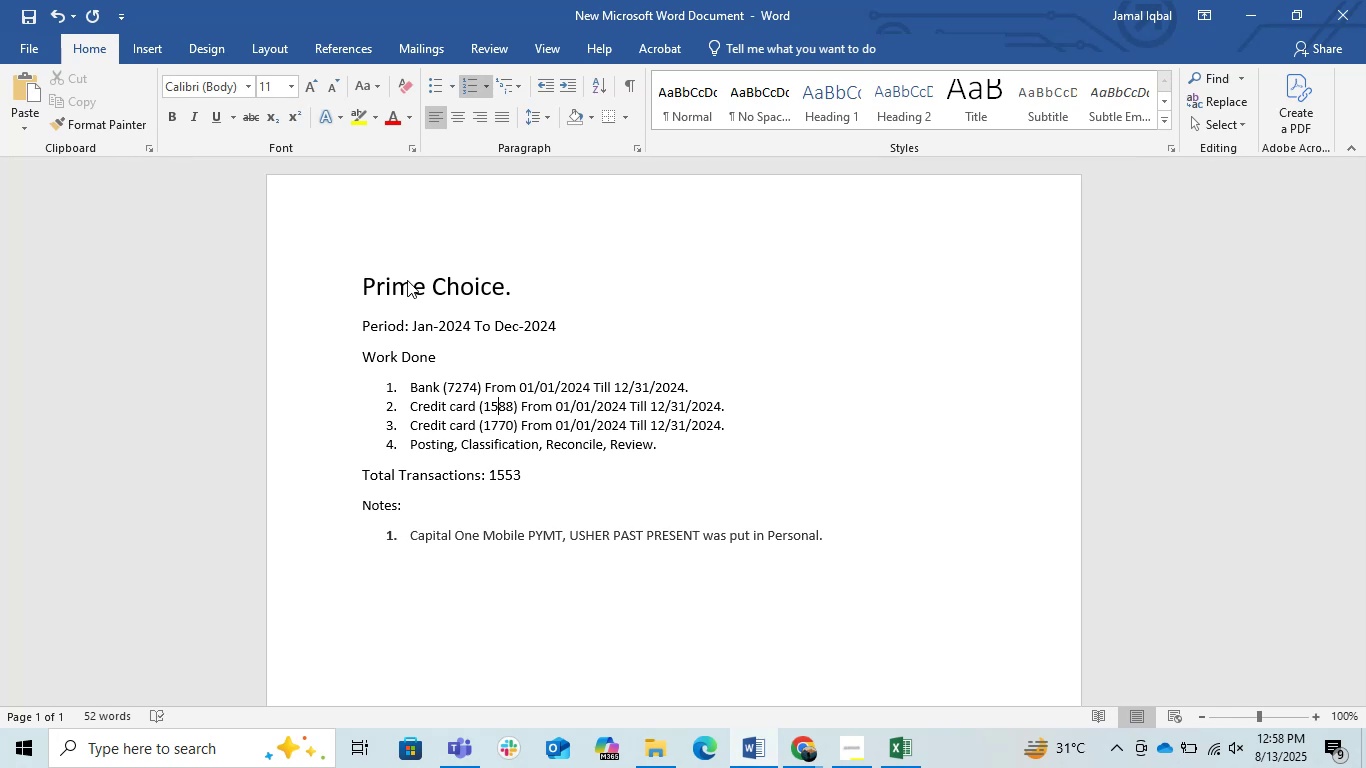 
key(ArrowRight)
 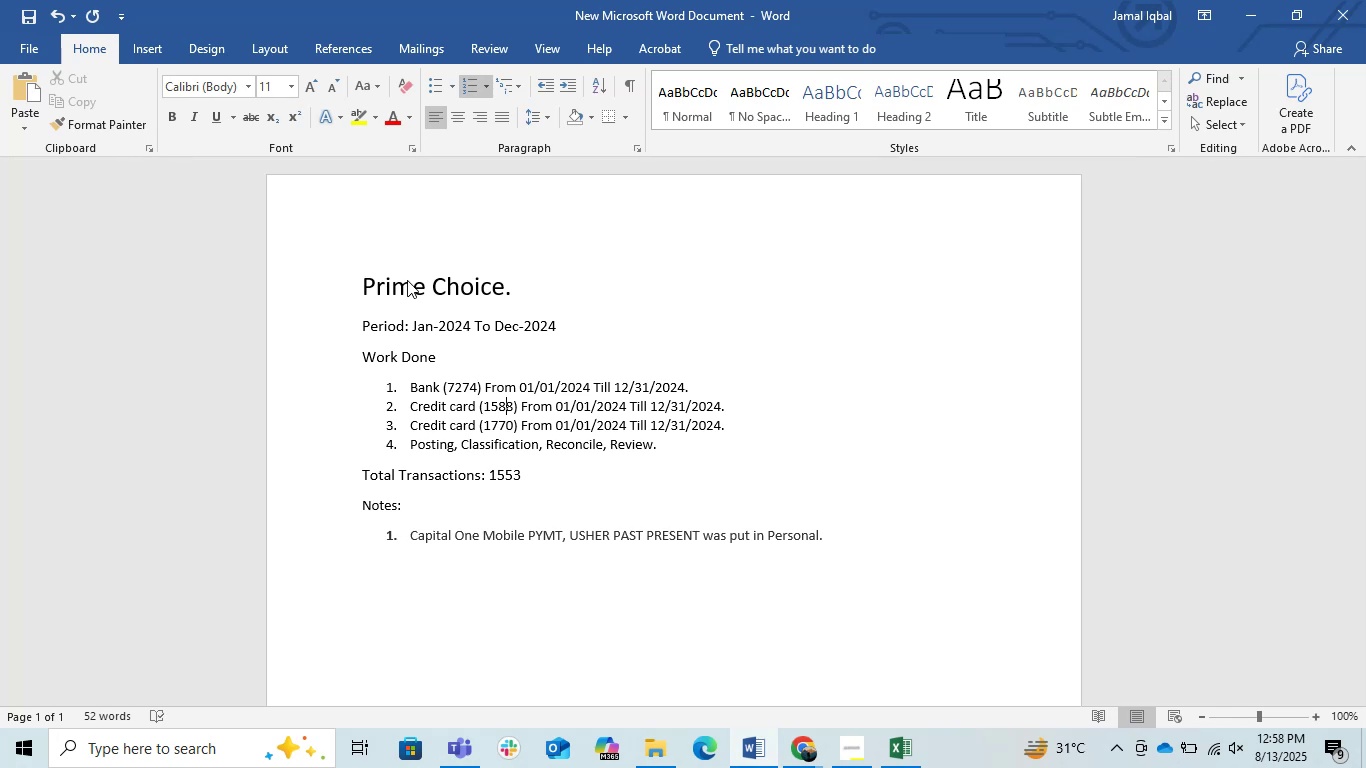 
key(ArrowRight)
 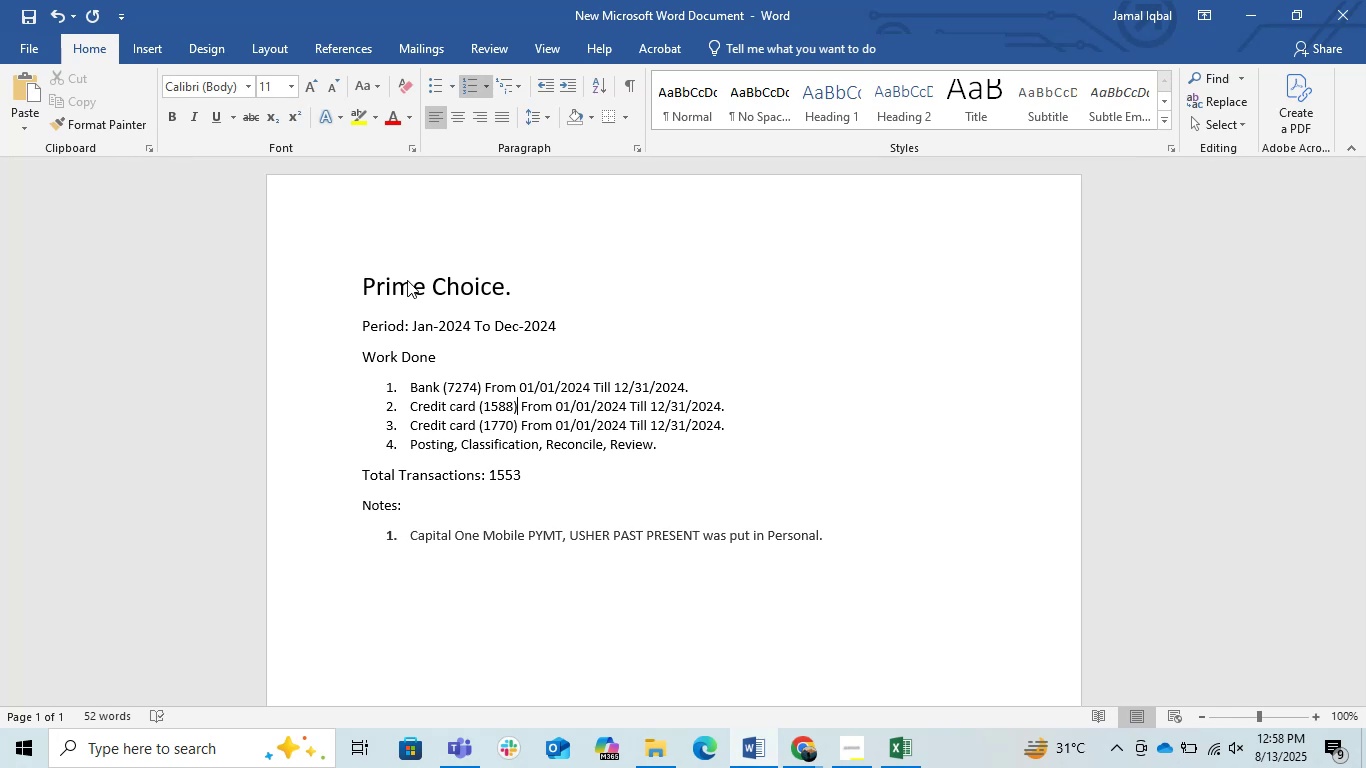 
key(ArrowLeft)
 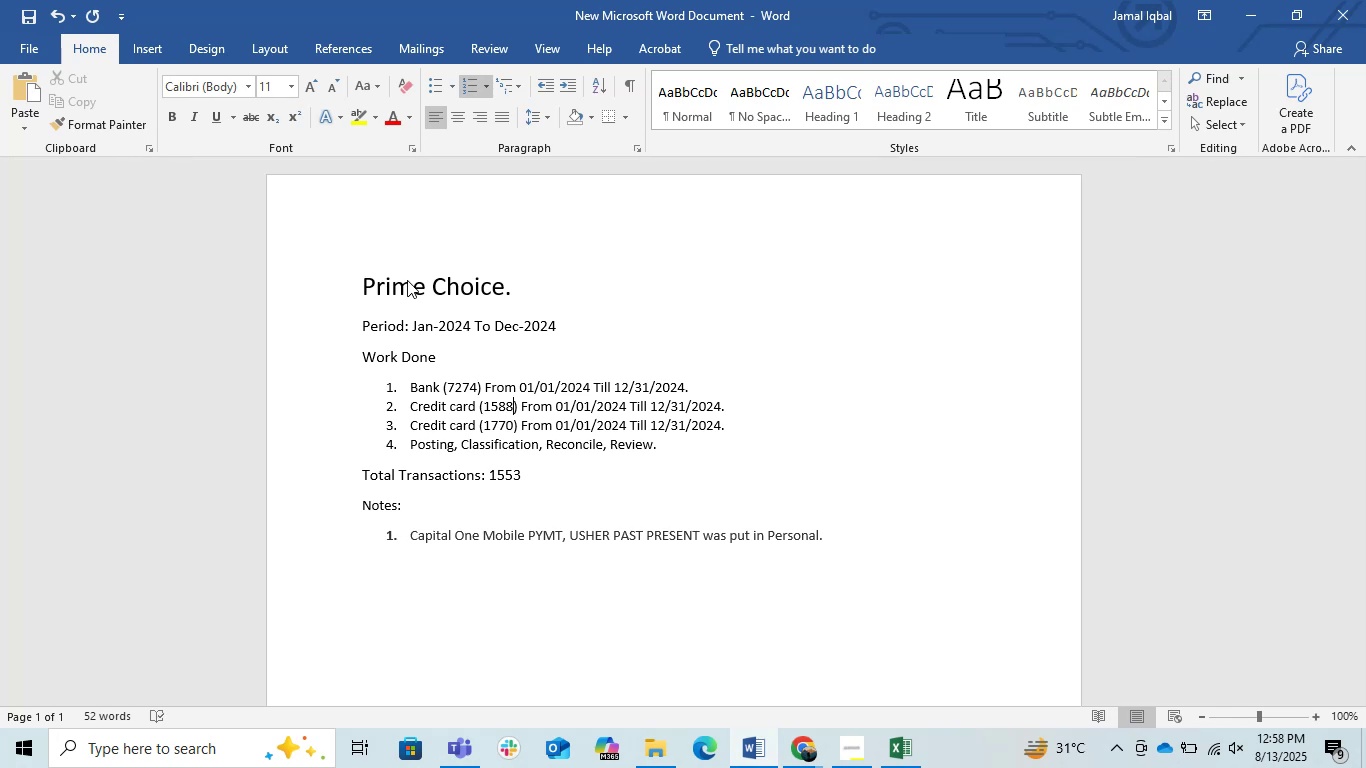 
key(Backspace)
 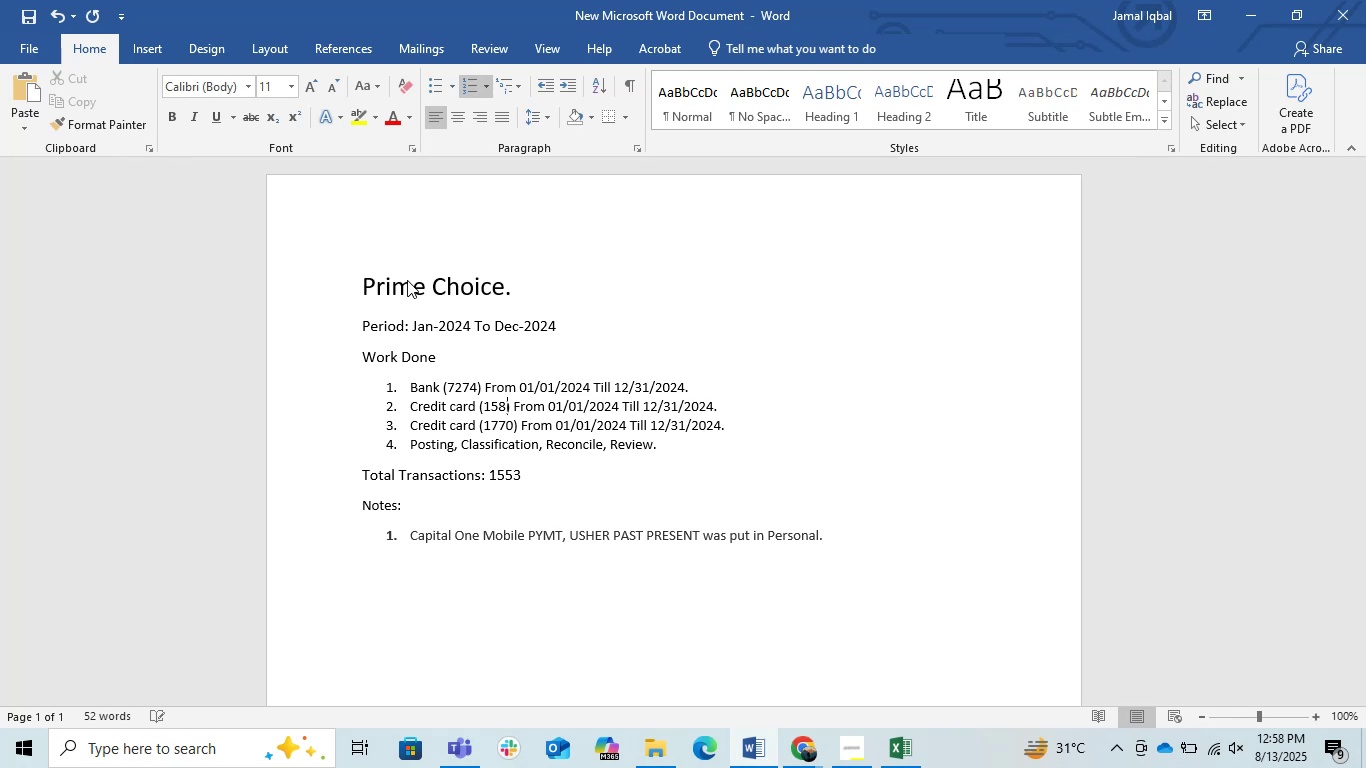 
key(Backspace)
 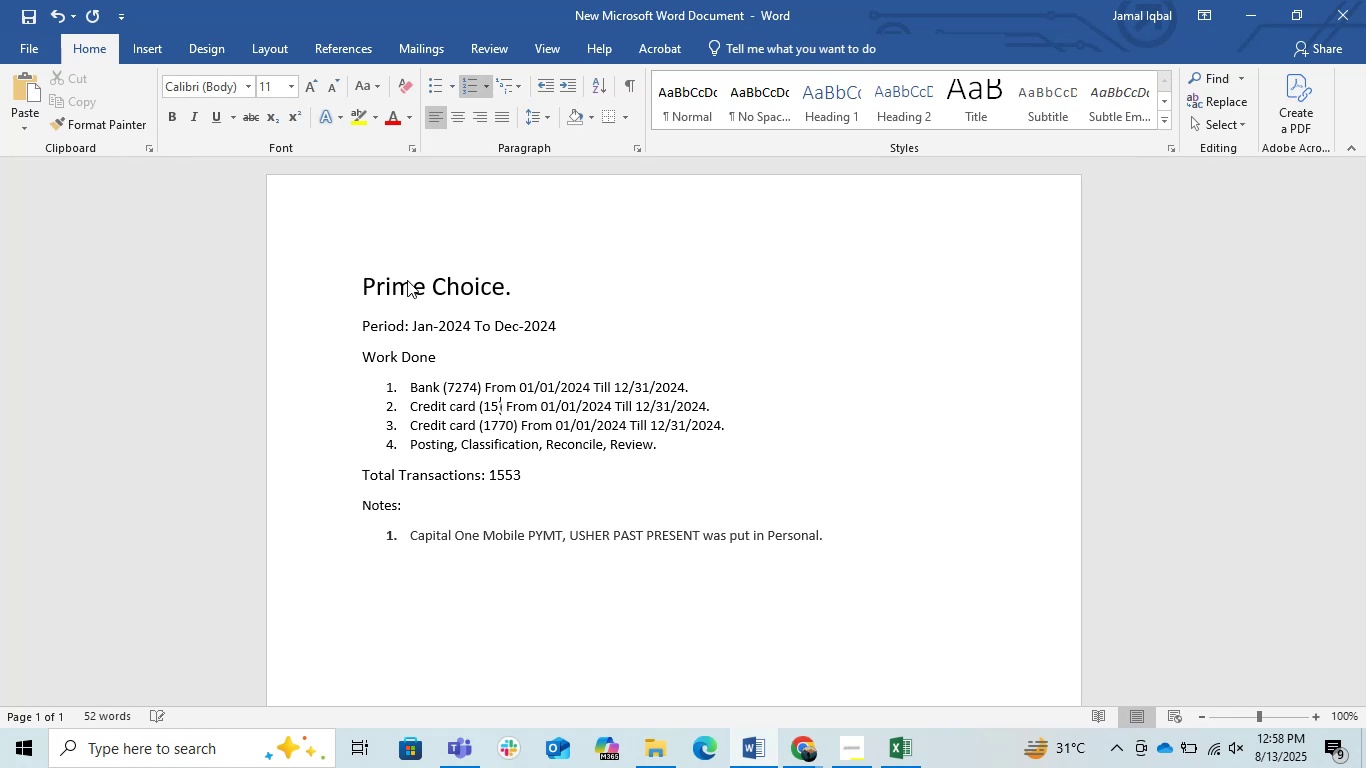 
key(Backspace)
 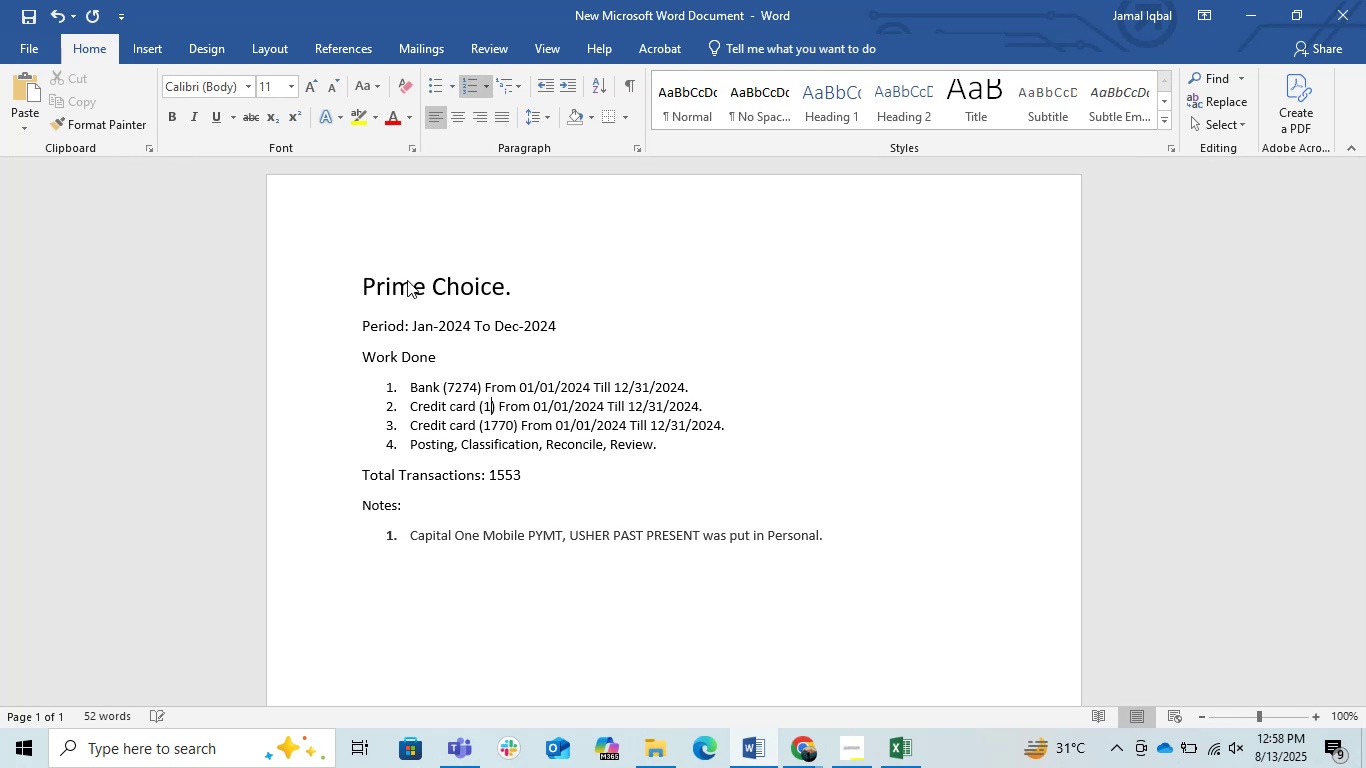 
key(Backspace)
 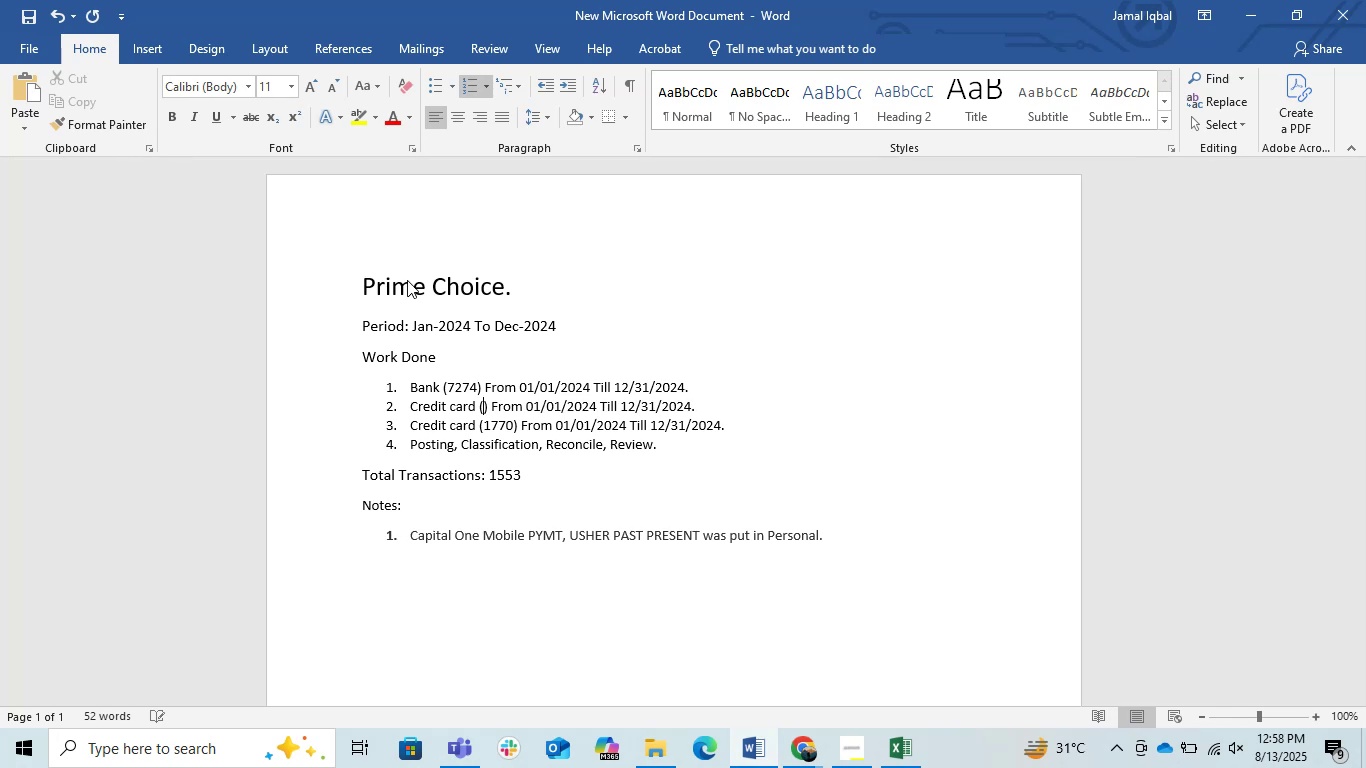 
key(Numpad2)
 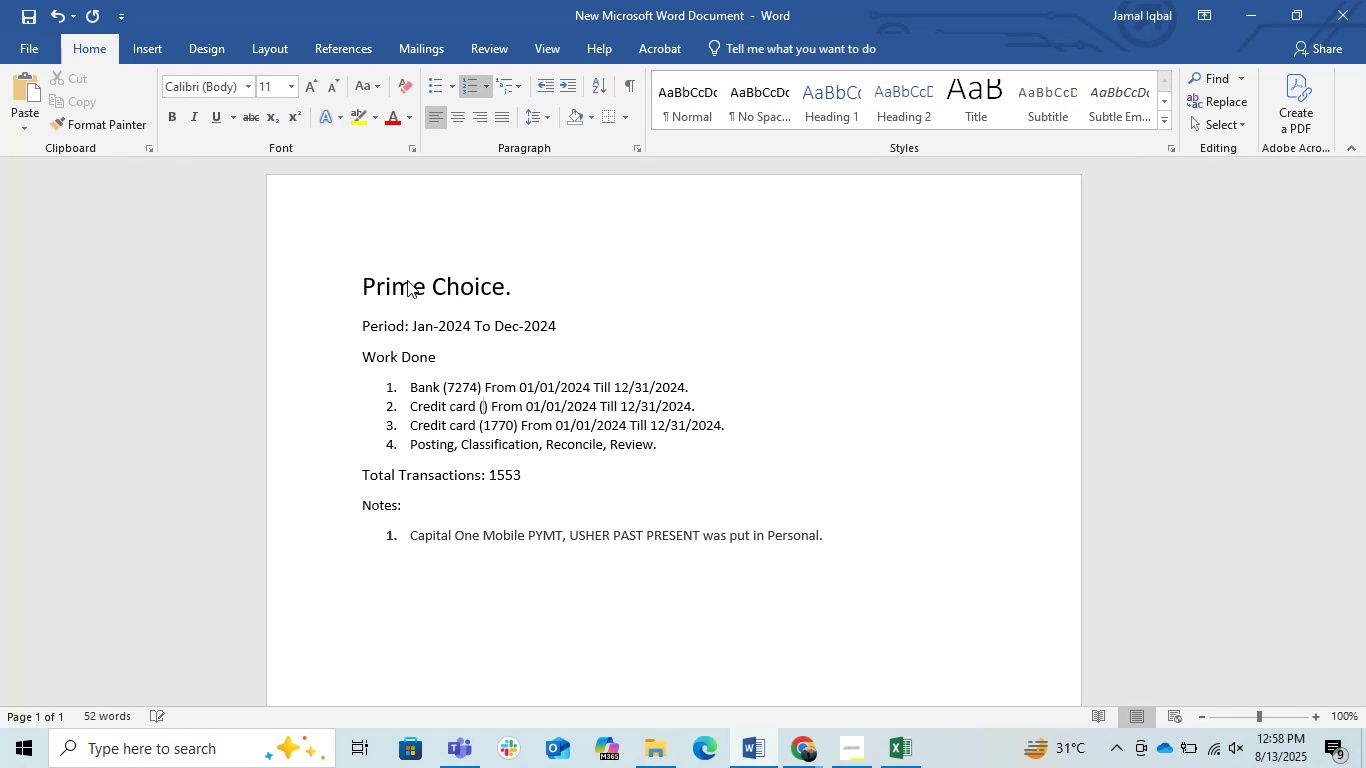 
key(Numpad1)
 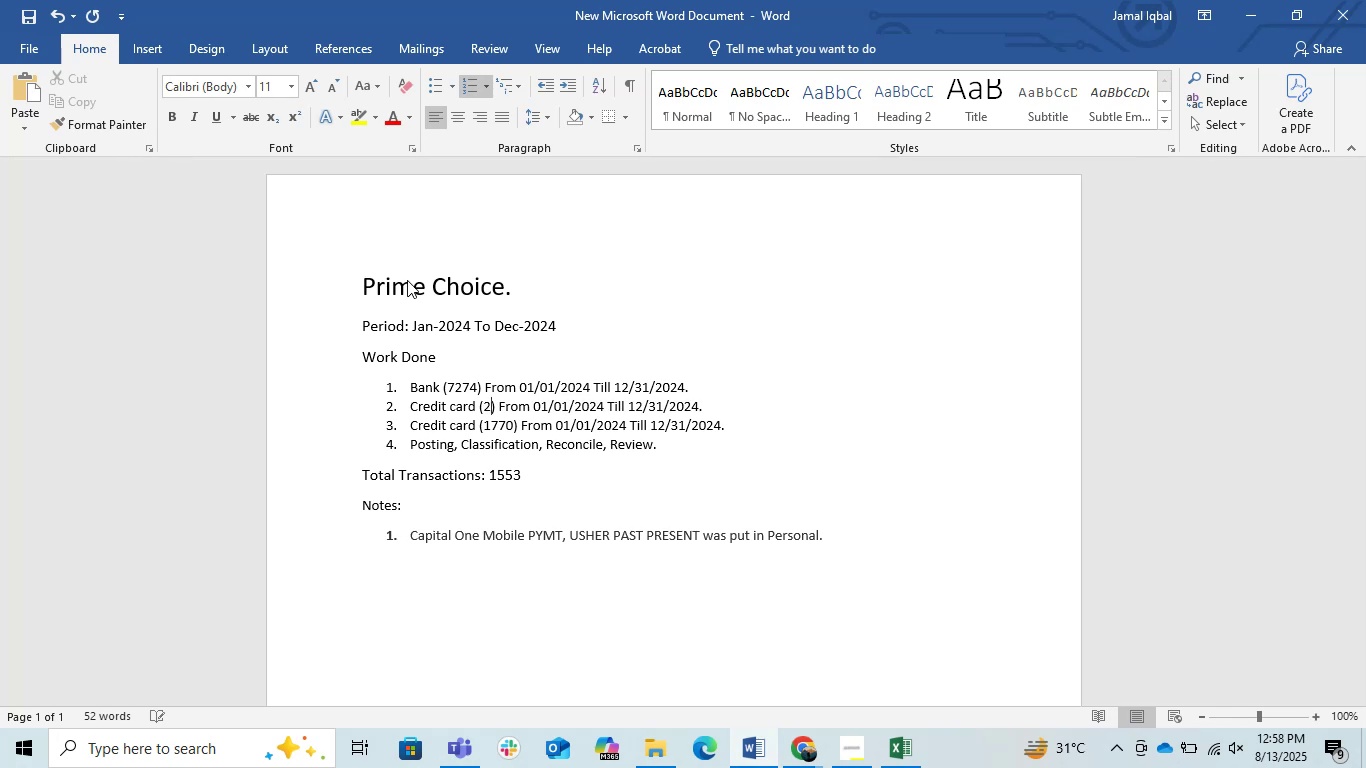 
key(Numpad2)
 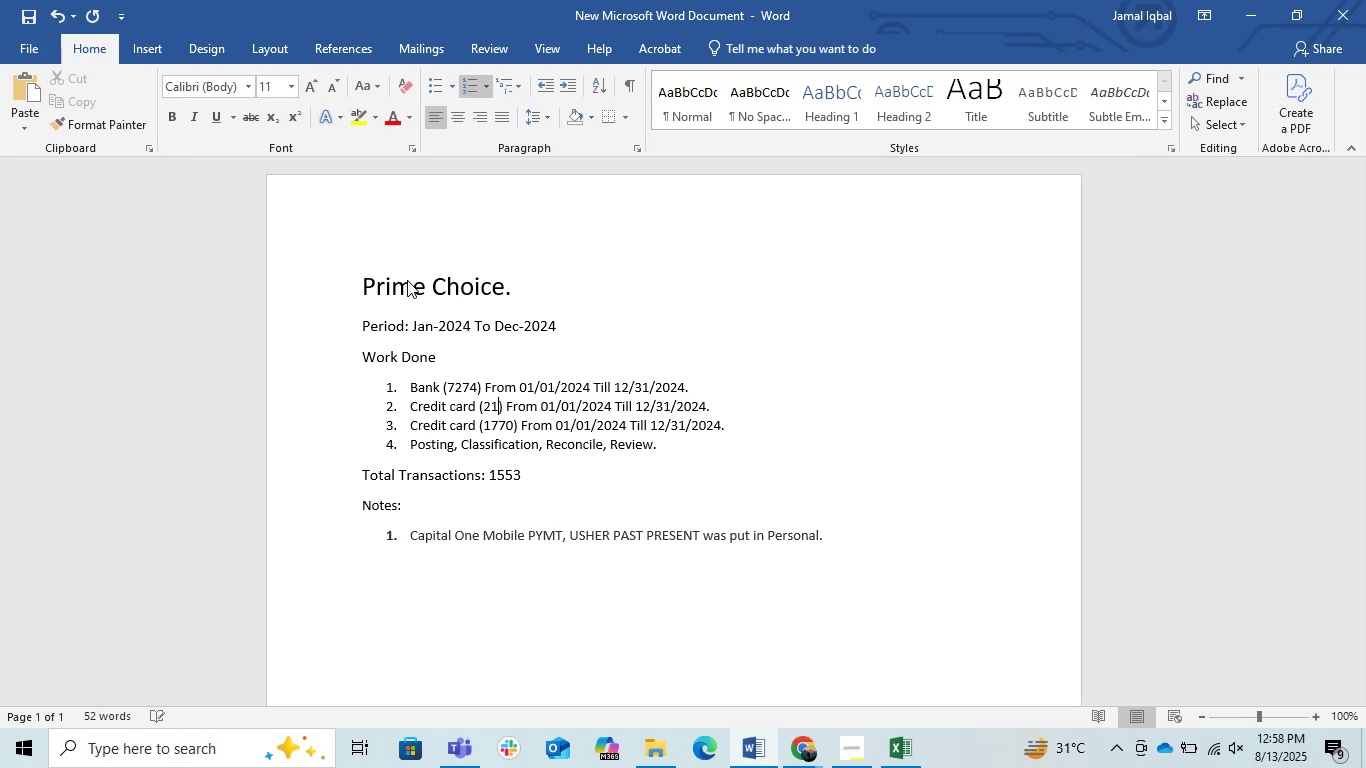 
key(Numpad1)
 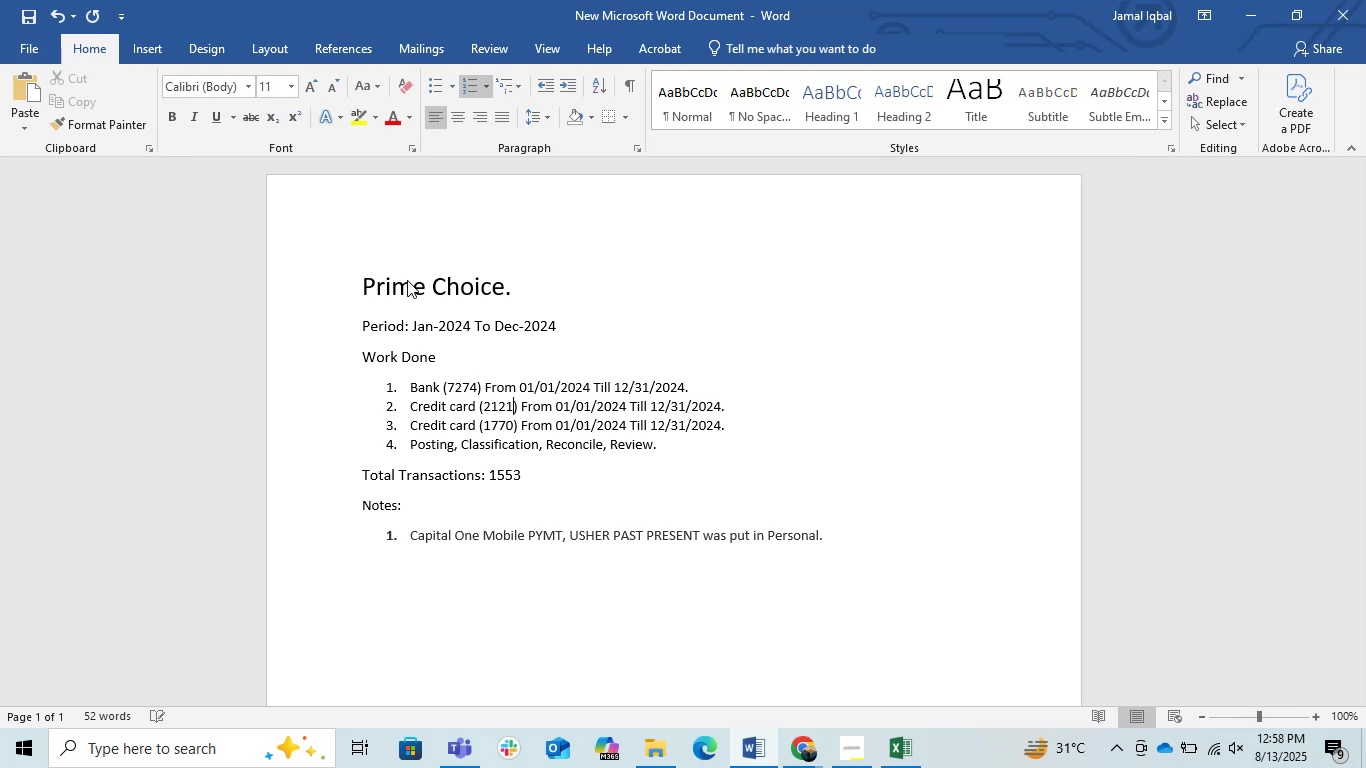 
key(ArrowLeft)
 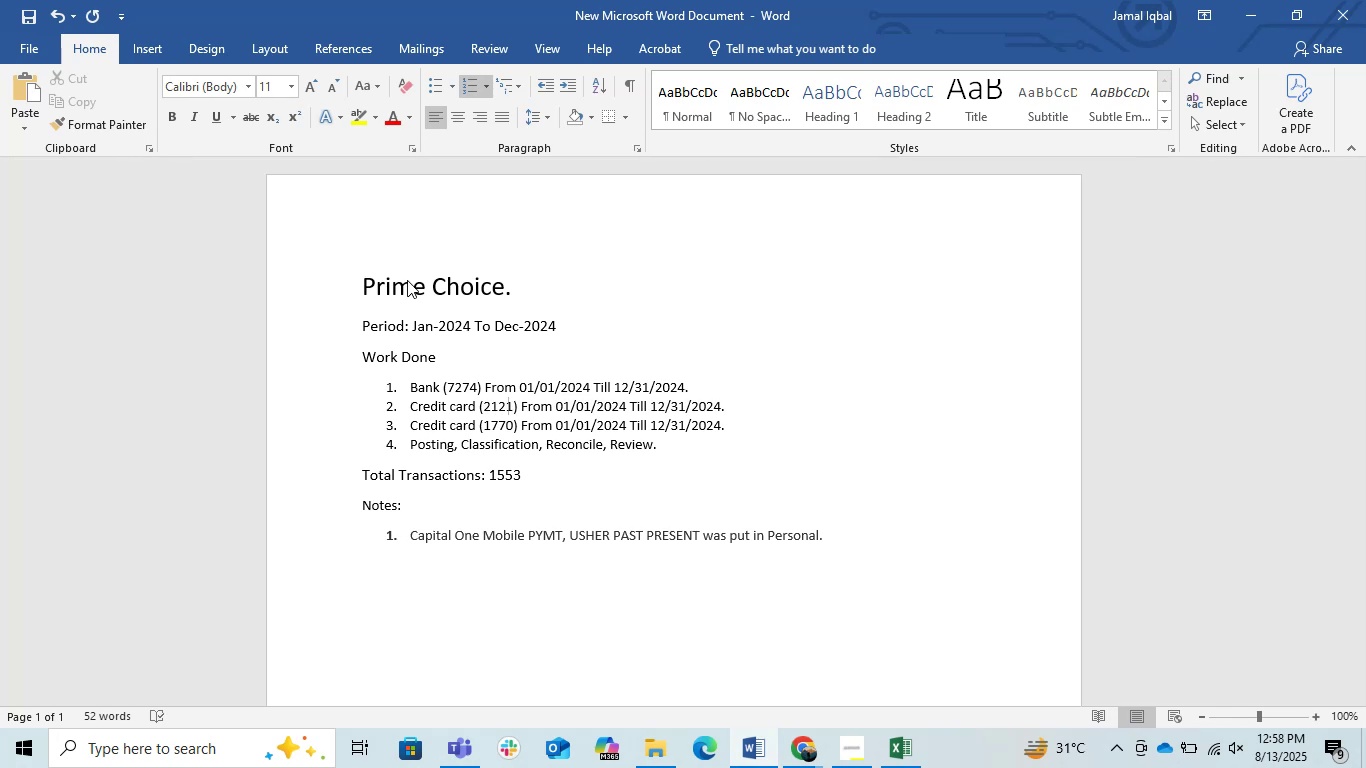 
key(ArrowLeft)
 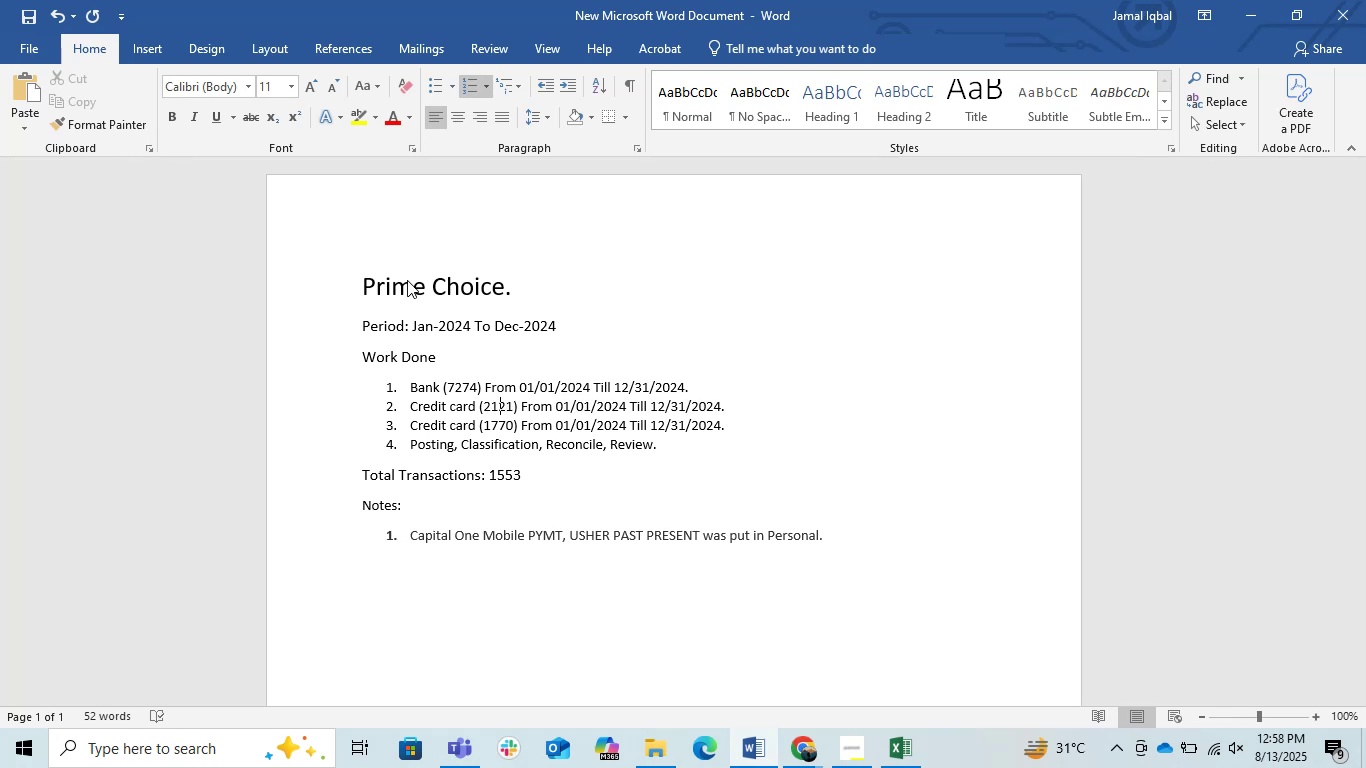 
key(ArrowLeft)
 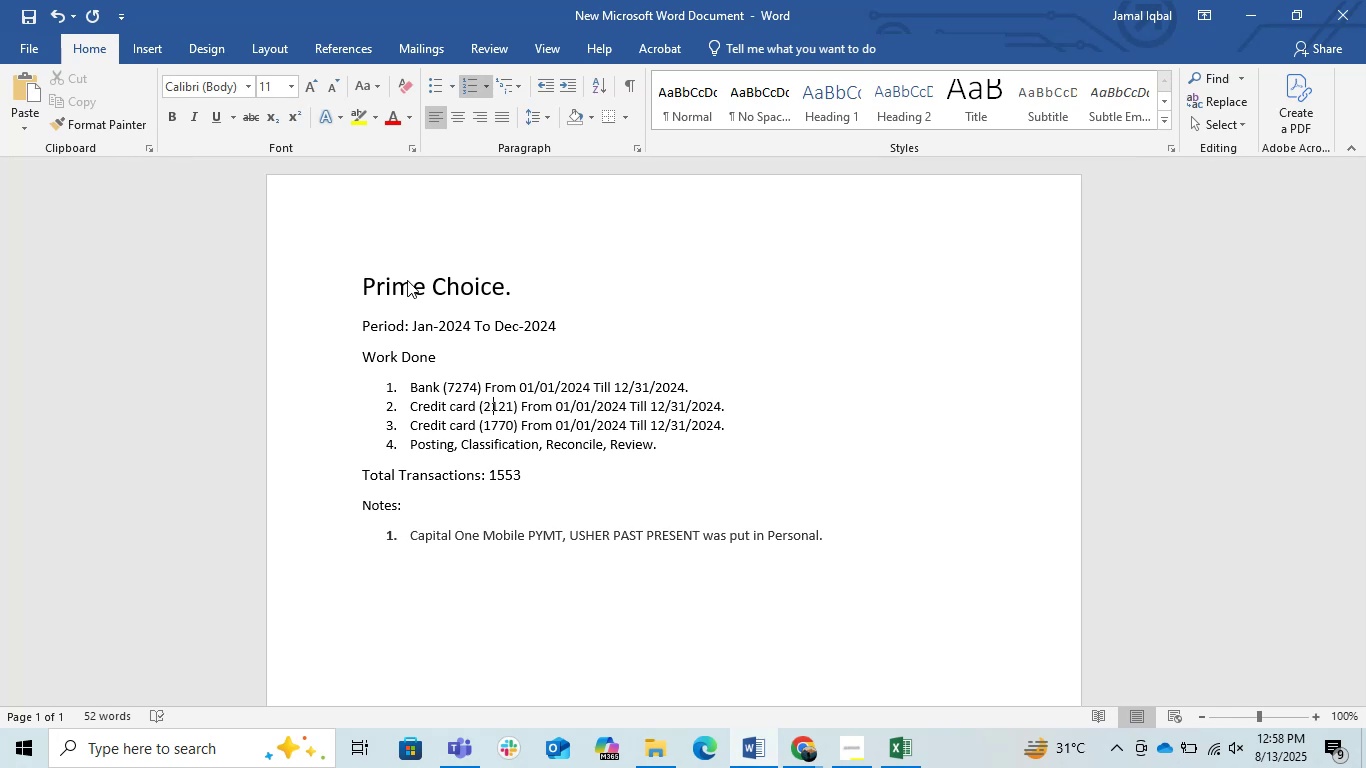 
key(ArrowLeft)
 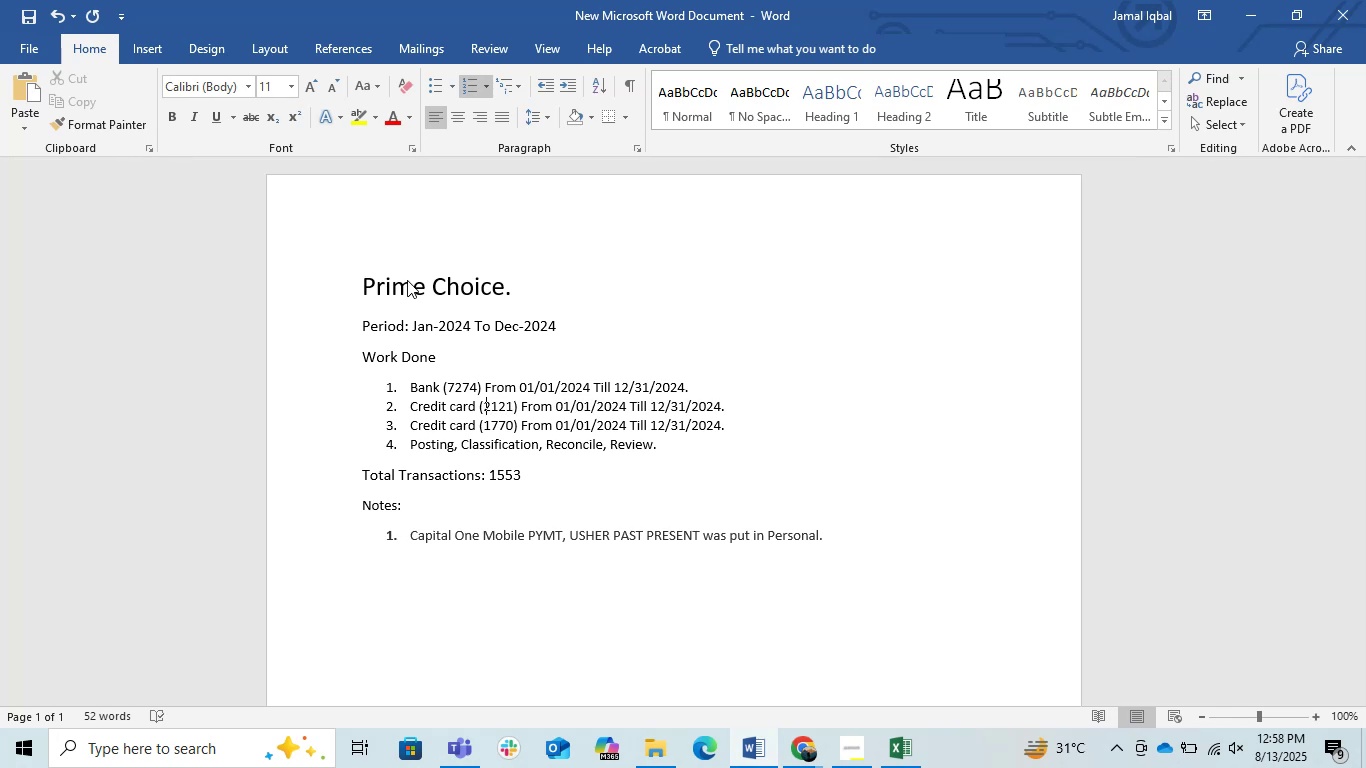 
key(ArrowLeft)
 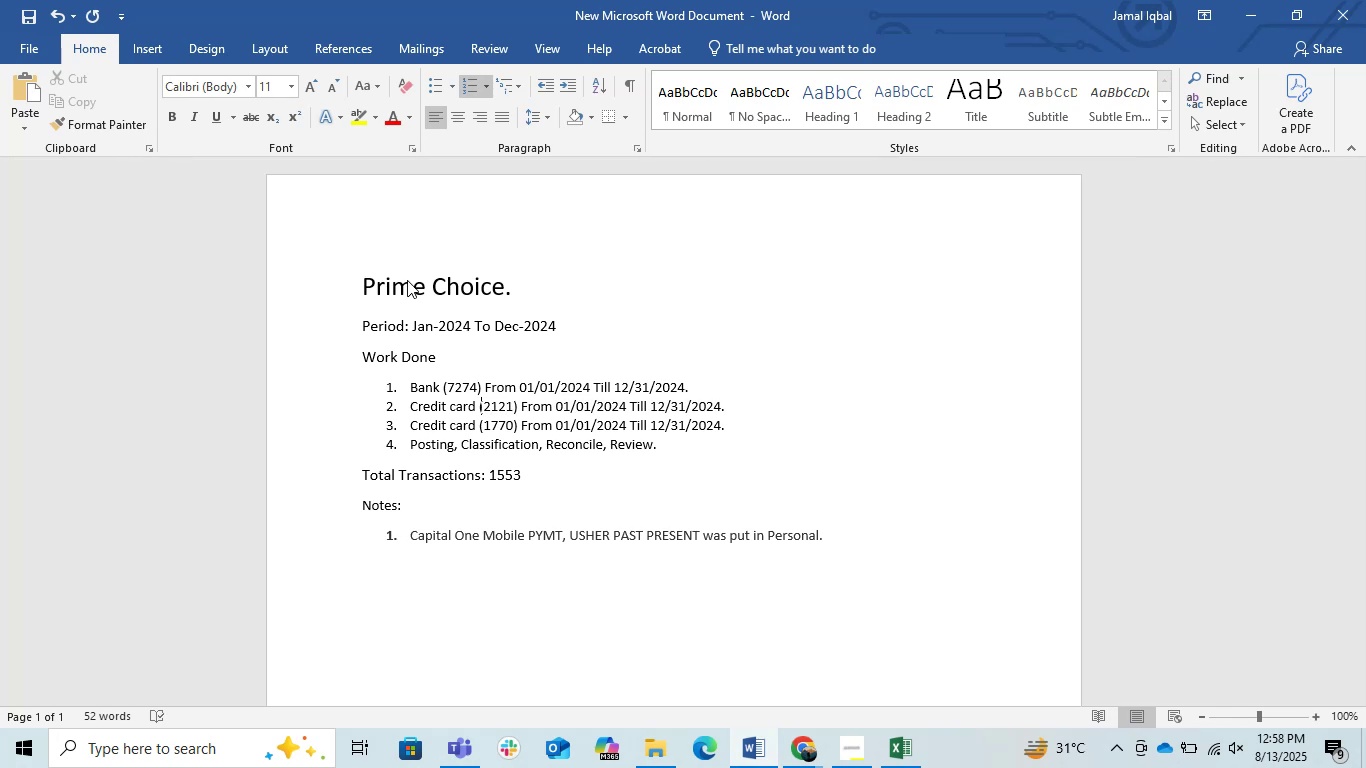 
key(ArrowLeft)
 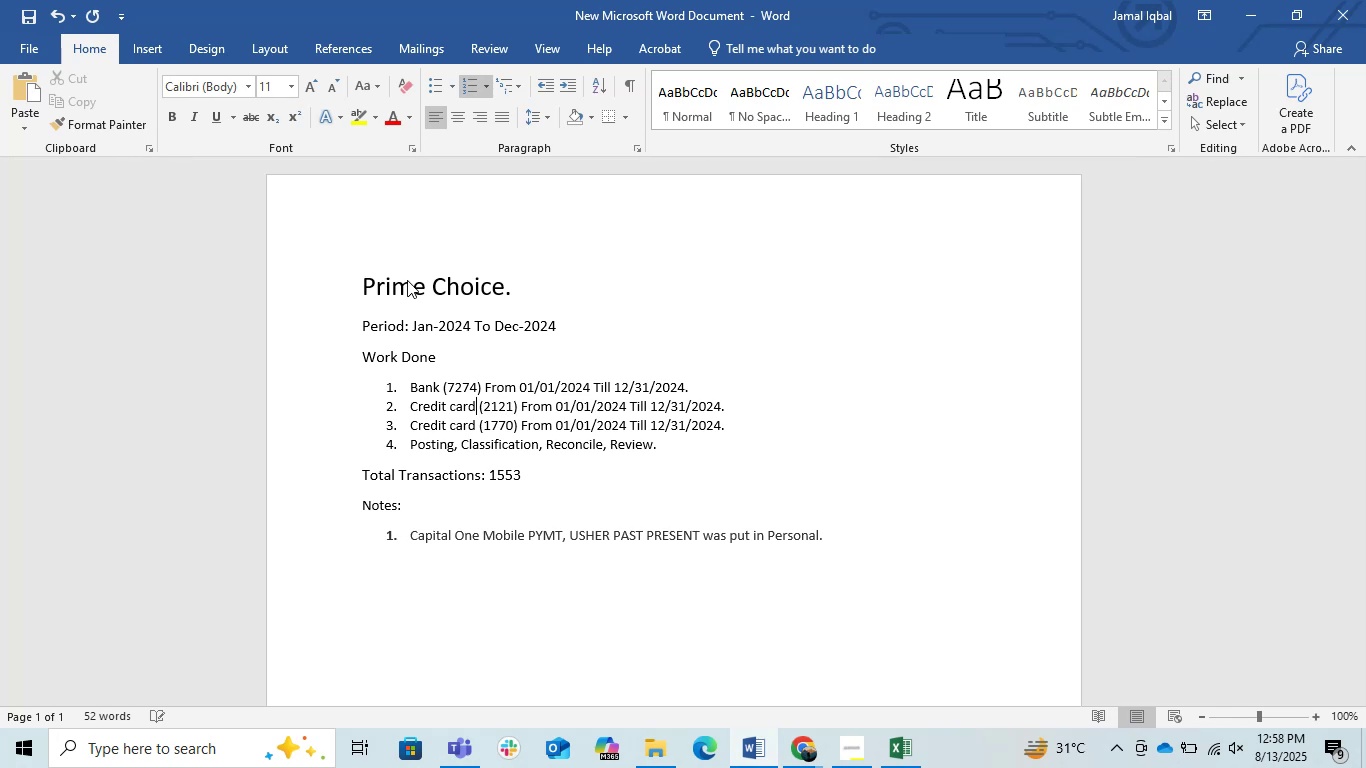 
key(Backspace)
key(Backspace)
key(Backspace)
key(Backspace)
key(Backspace)
key(Backspace)
key(Backspace)
key(Backspace)
key(Backspace)
key(Backspace)
key(Backspace)
type(Bnak)
 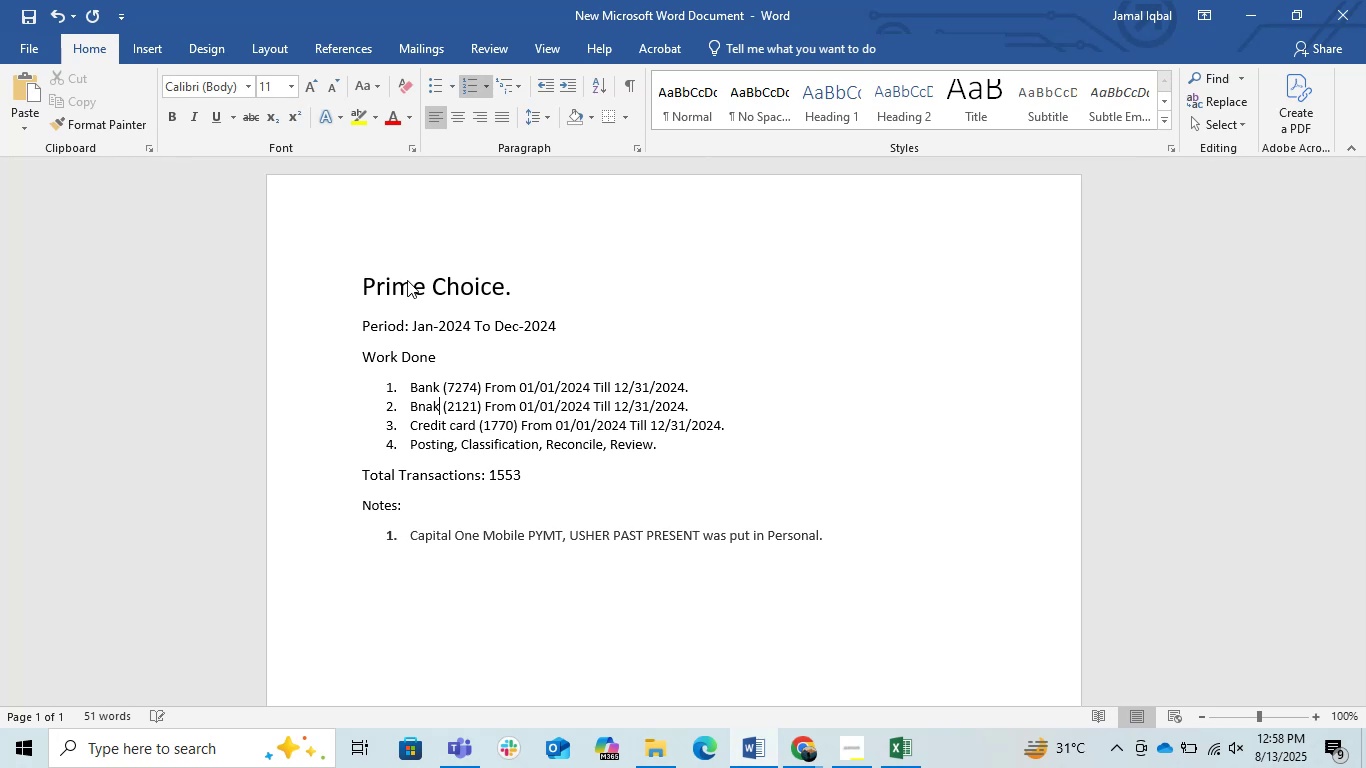 
key(ArrowDown)
 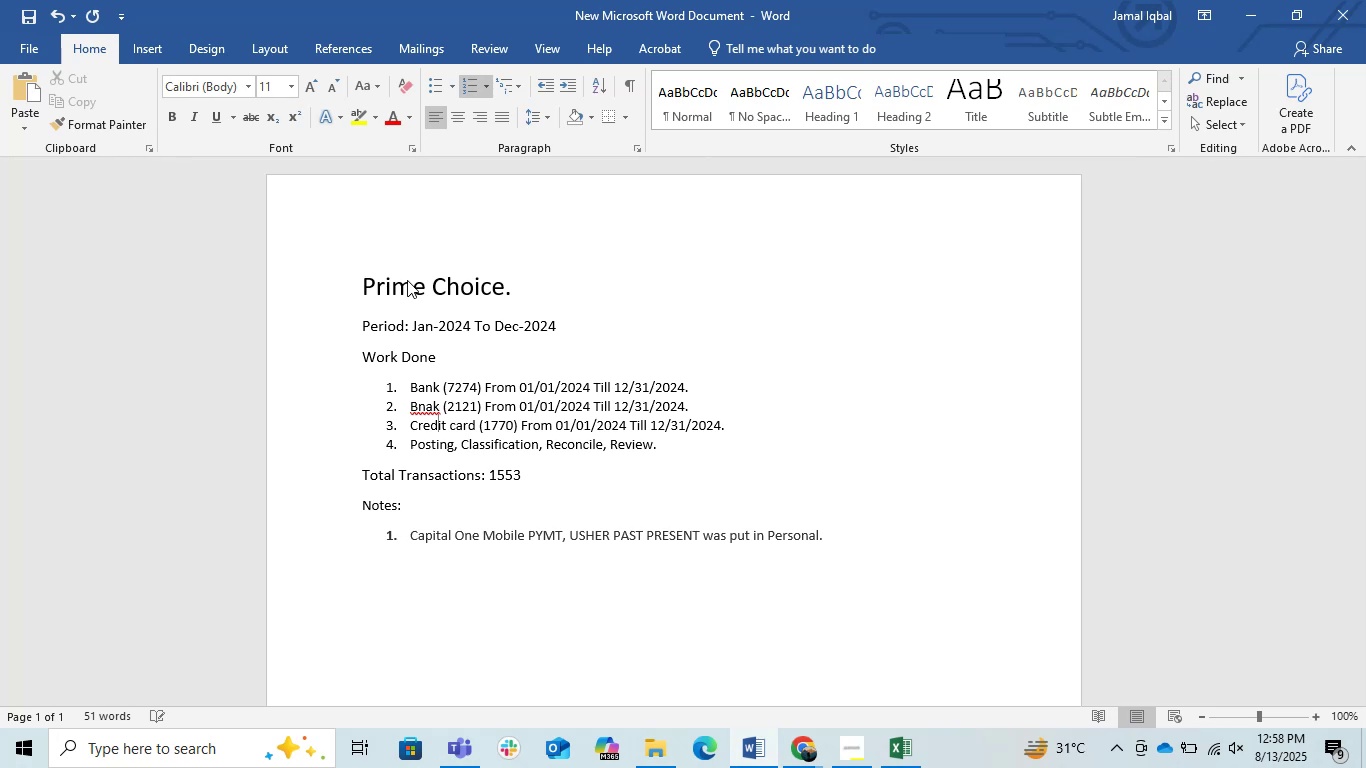 
hold_key(key=ArrowRight, duration=0.53)
 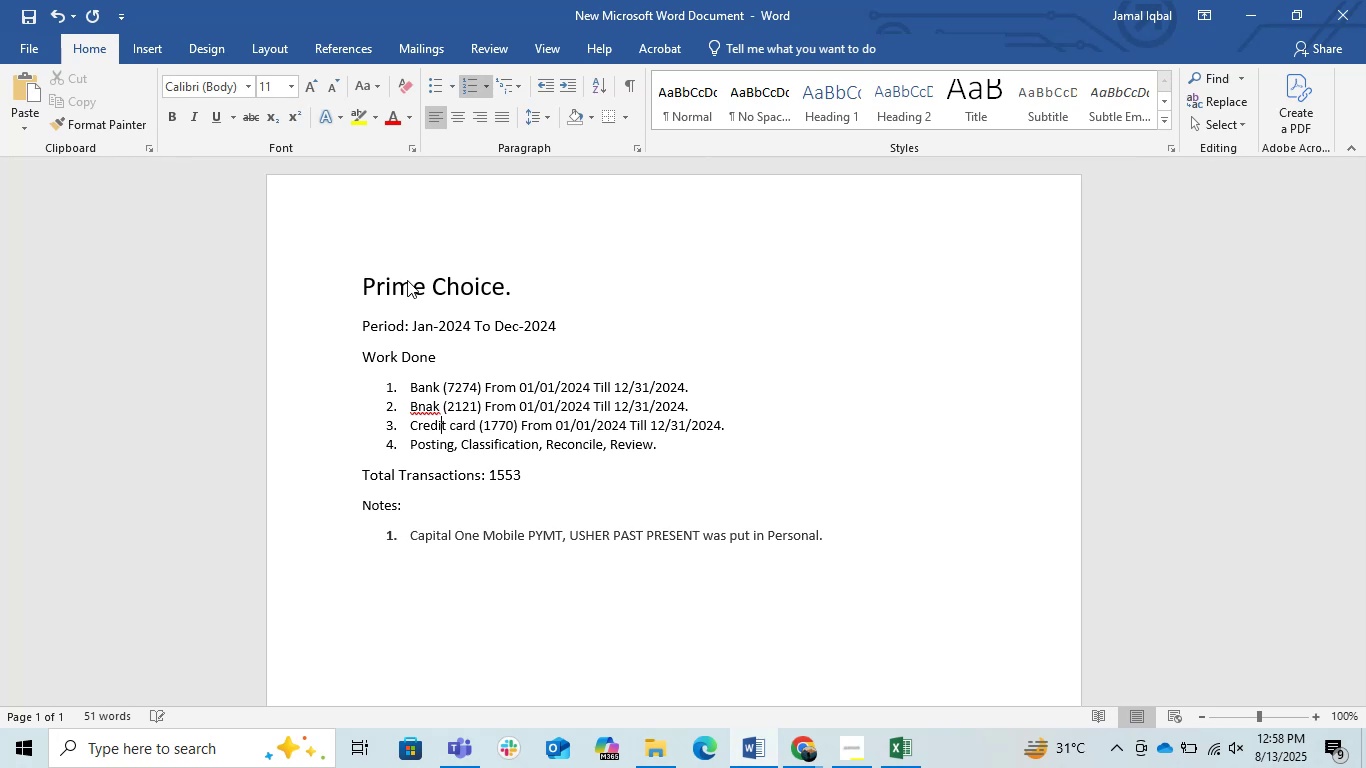 
key(ArrowLeft)
 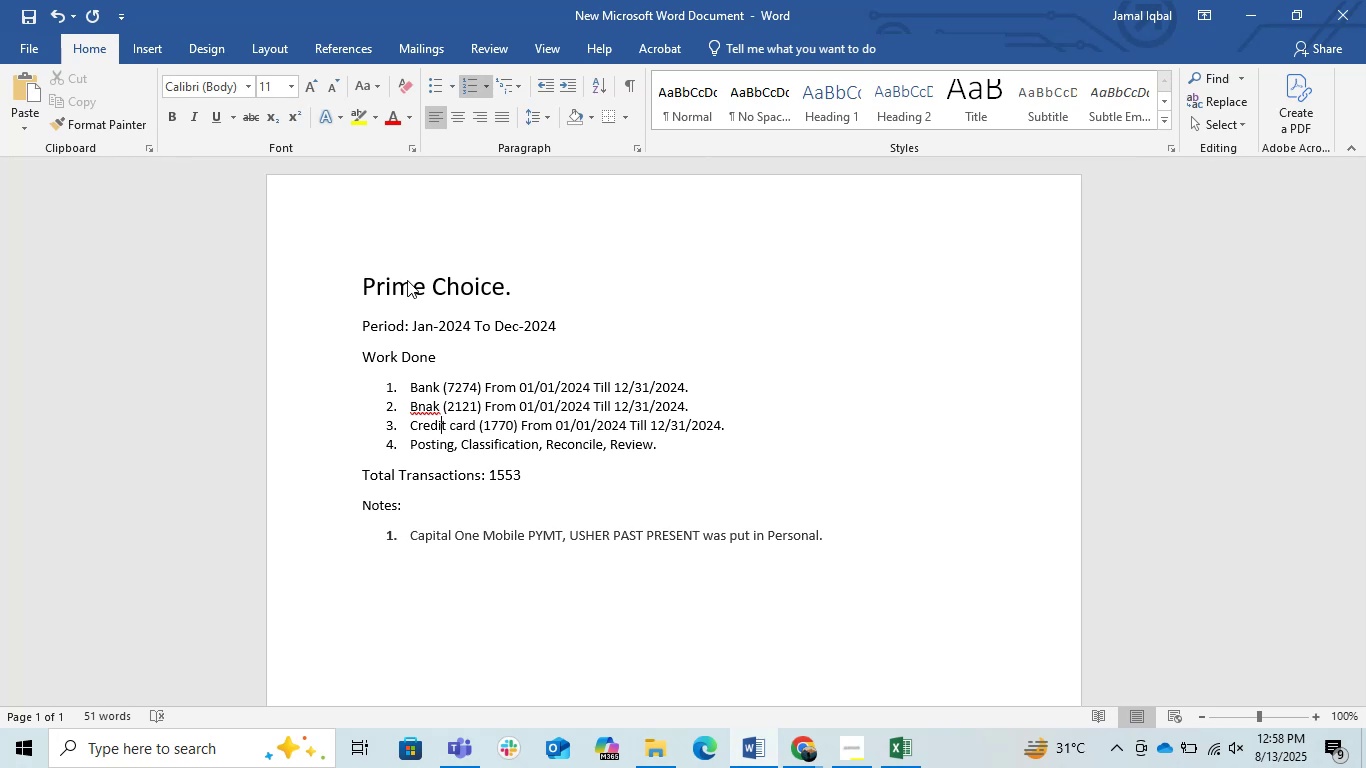 
key(ArrowLeft)
 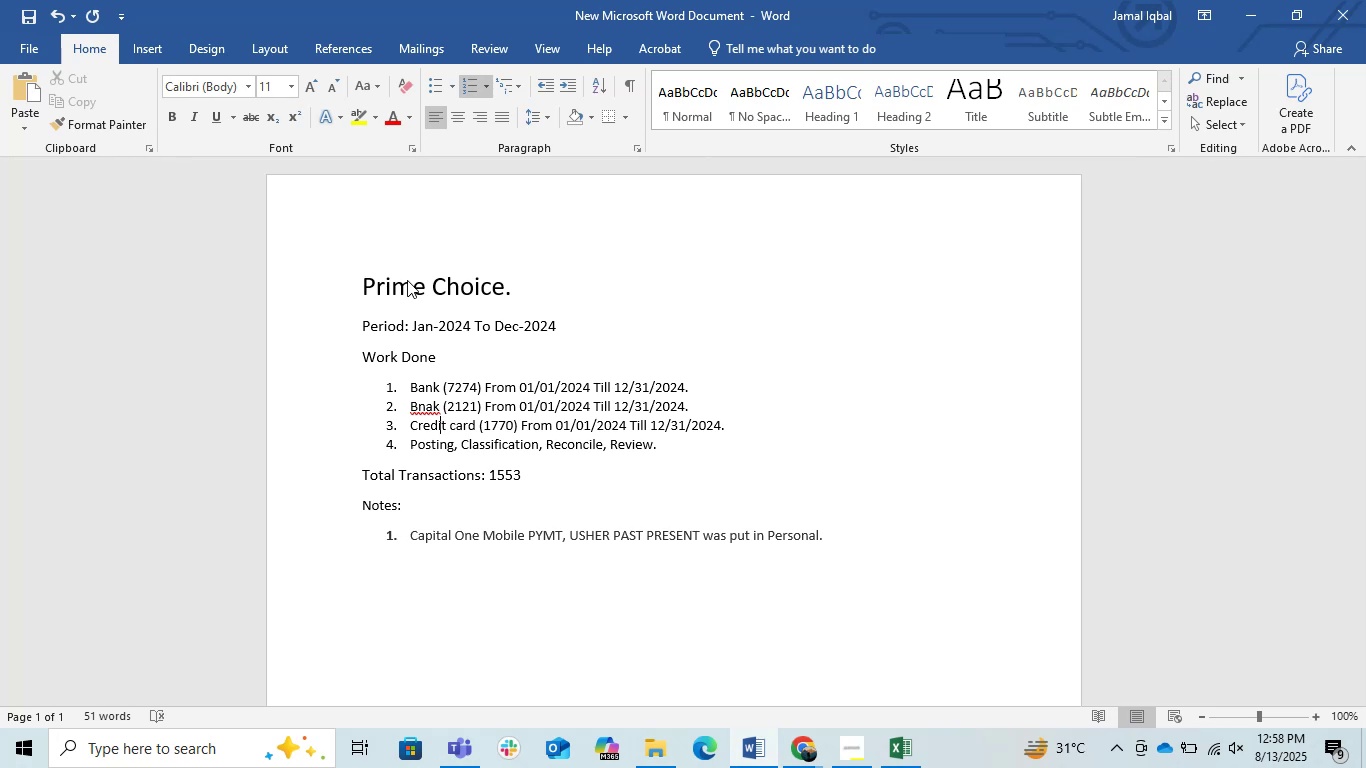 
key(ArrowLeft)
 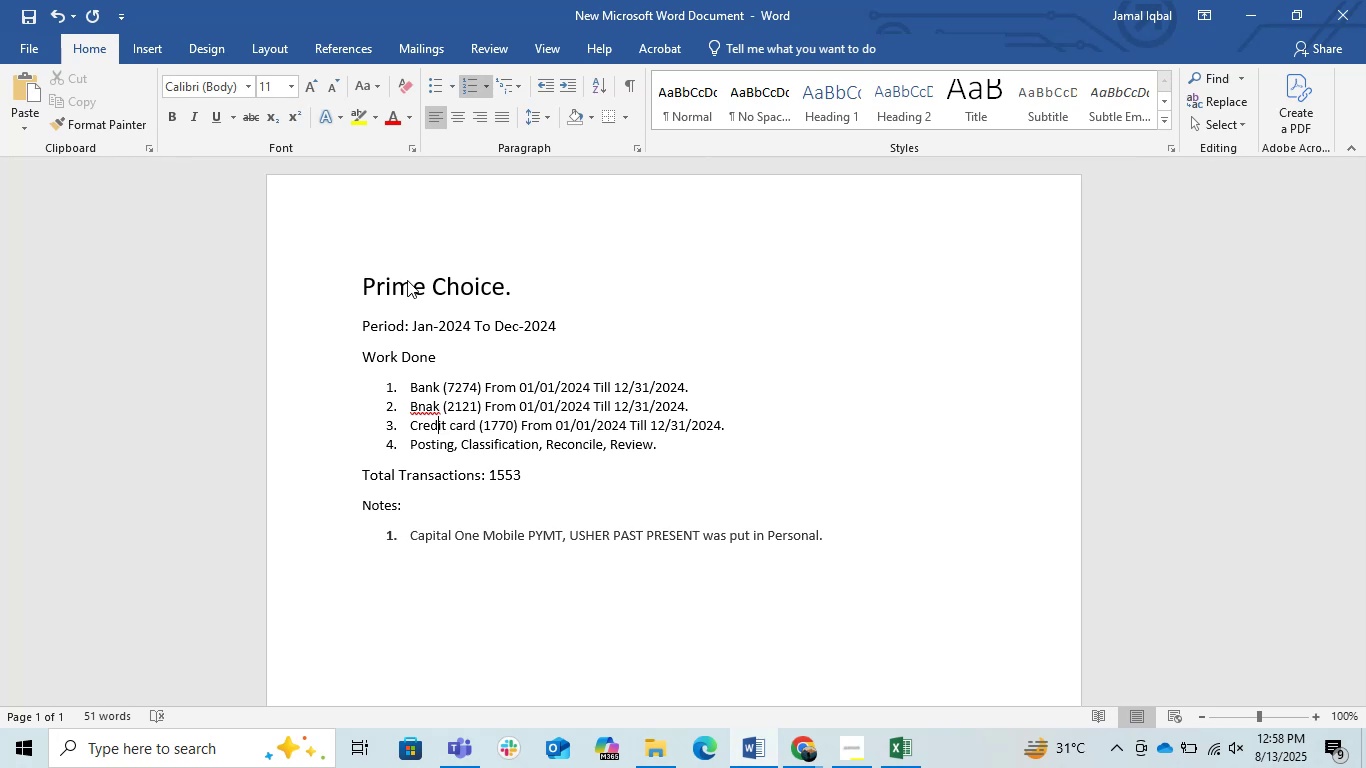 
key(ArrowLeft)
 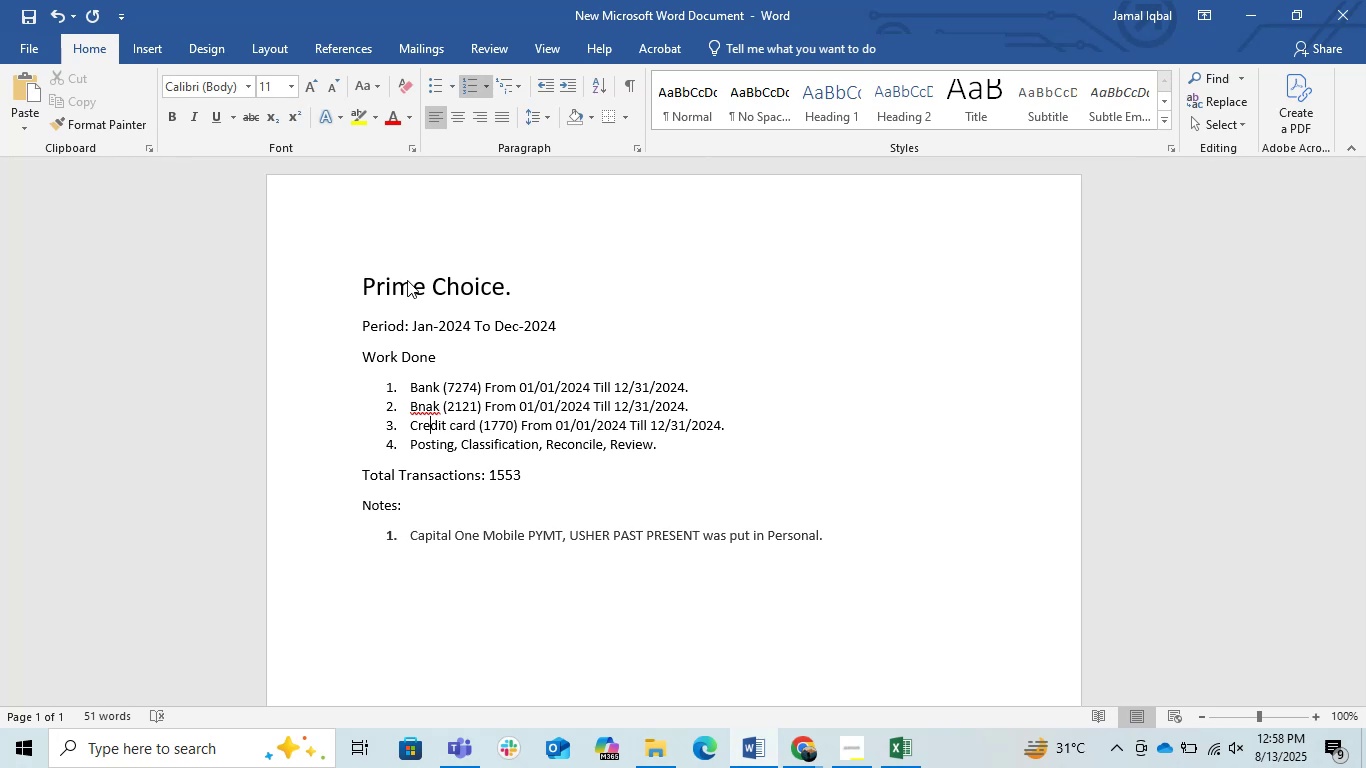 
key(ArrowLeft)
 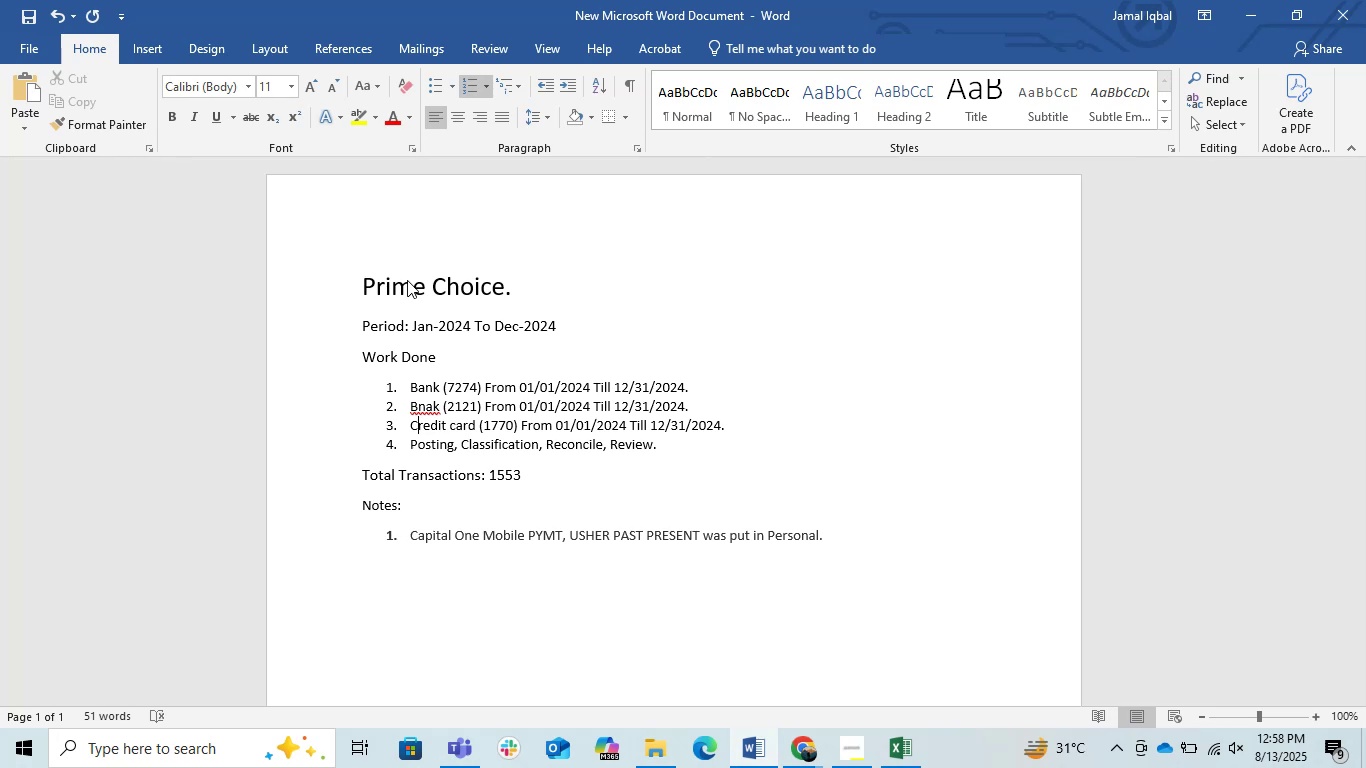 
hold_key(key=ArrowRight, duration=1.53)
 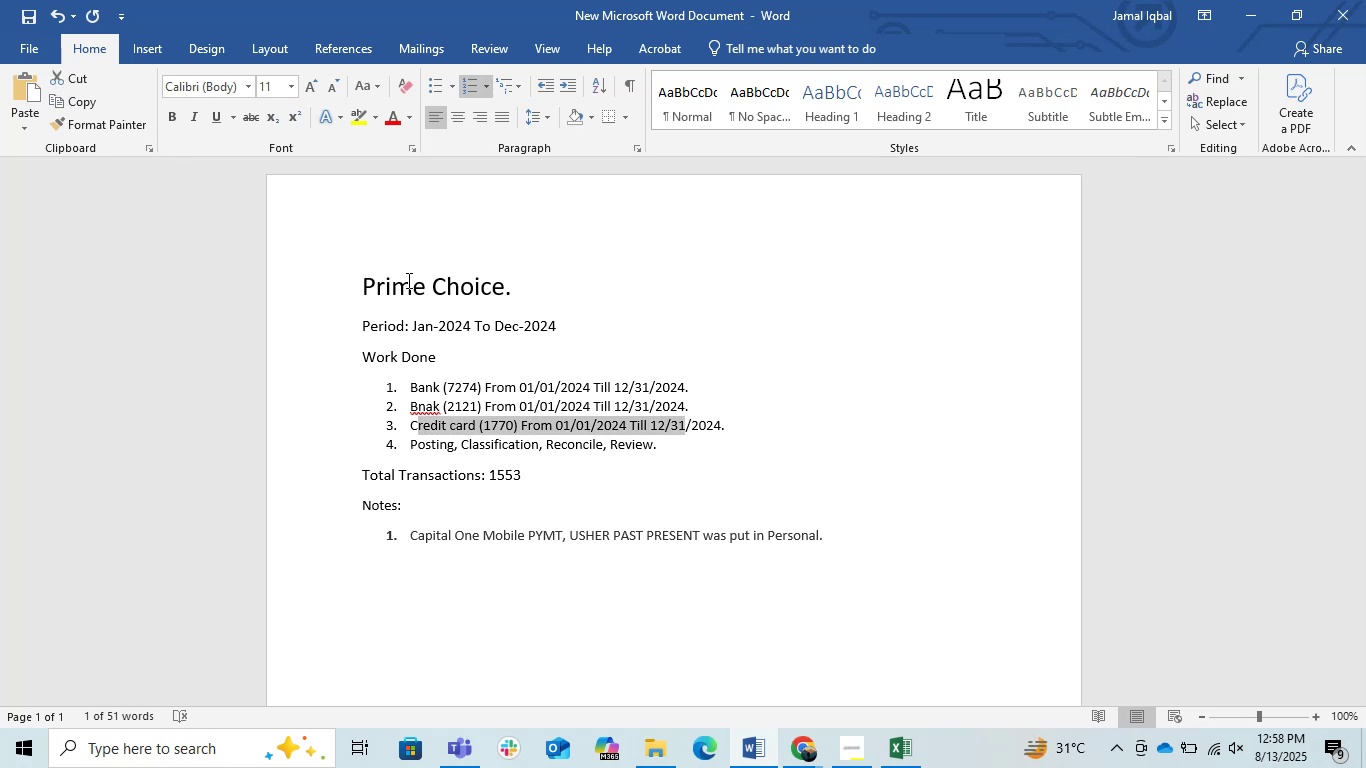 
hold_key(key=ArrowRight, duration=0.39)
 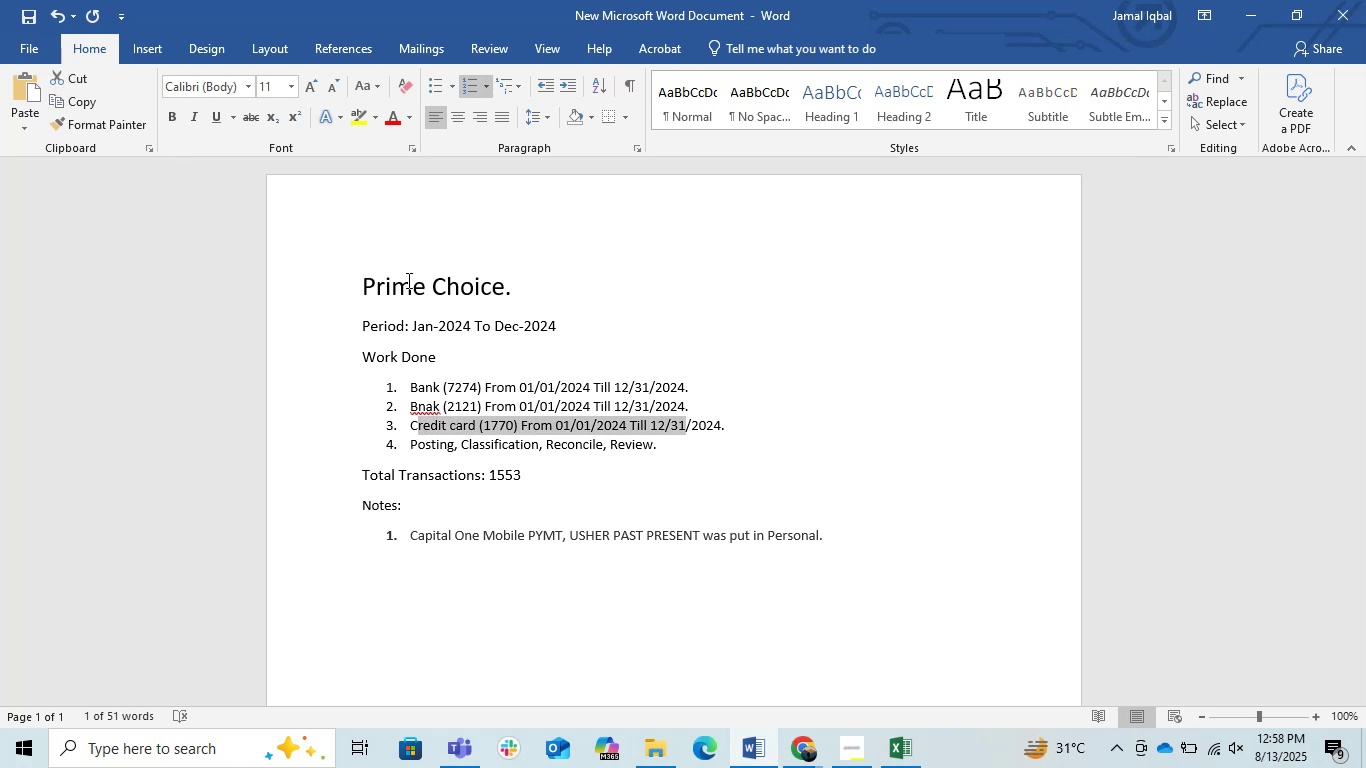 
key(Shift+ArrowRight)
 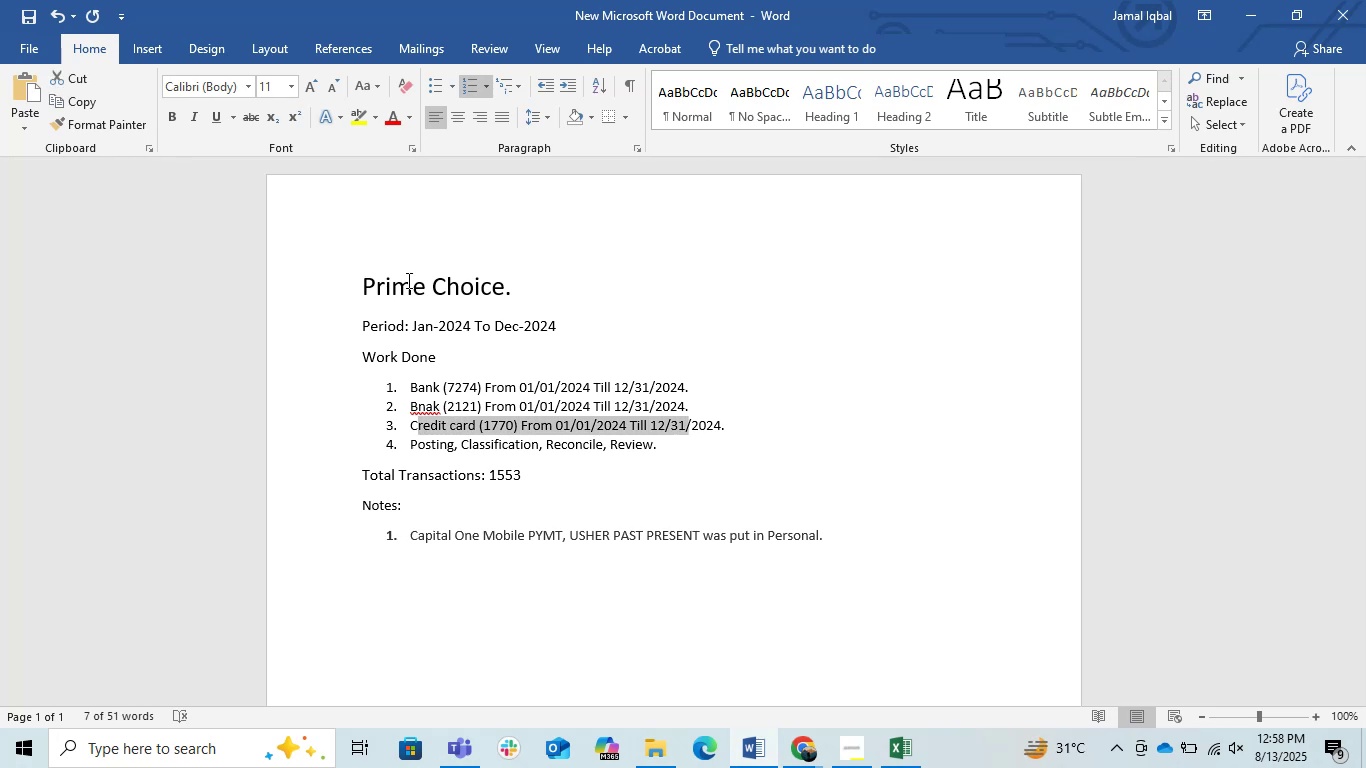 
key(Shift+ArrowRight)
 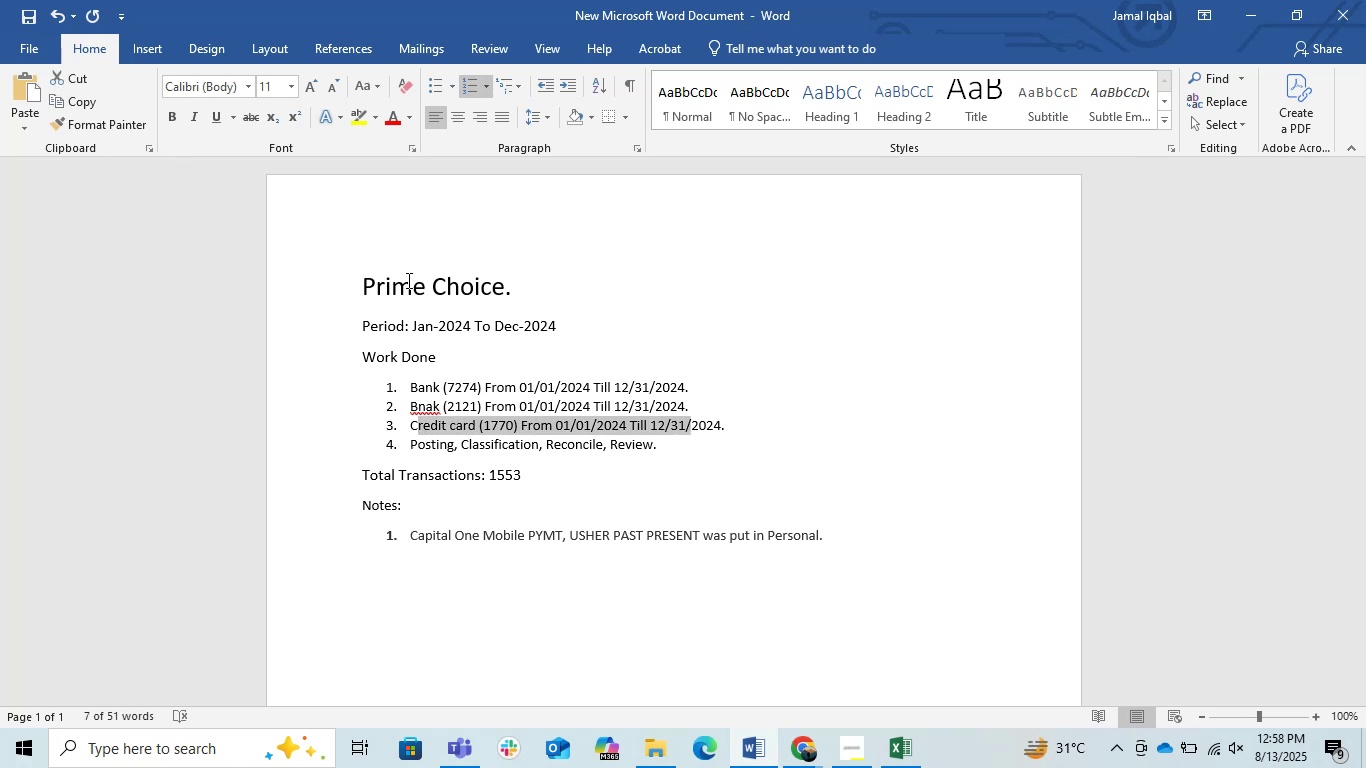 
key(Shift+ArrowRight)
 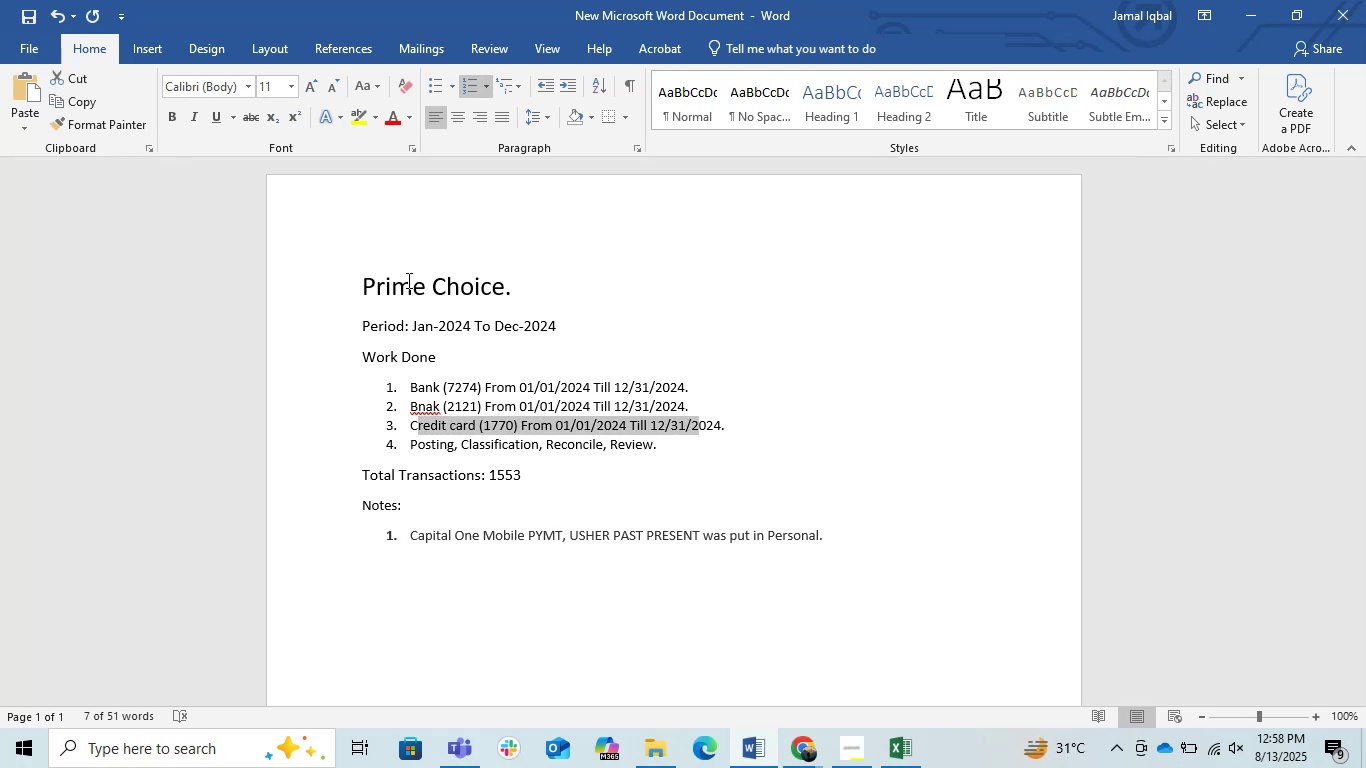 
key(Shift+ArrowRight)
 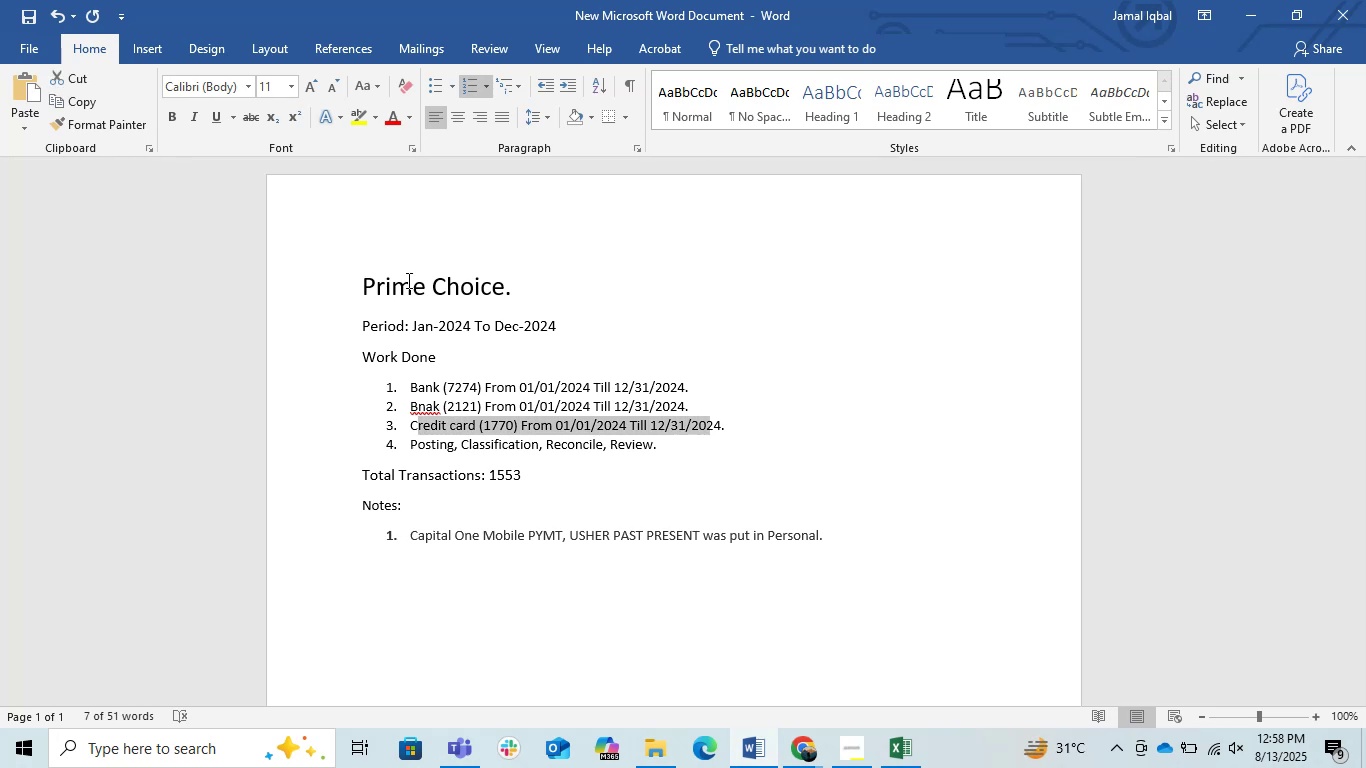 
key(Shift+ArrowRight)
 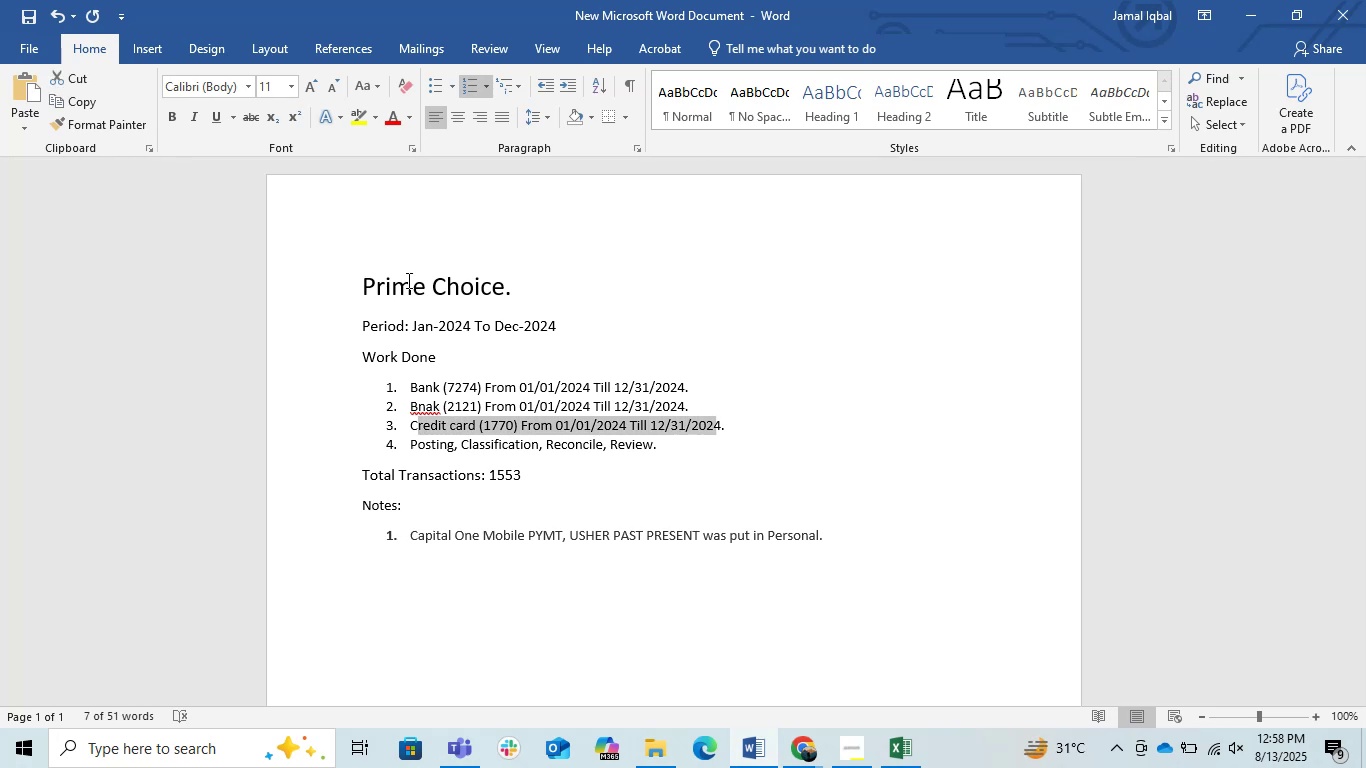 
key(Shift+ArrowRight)
 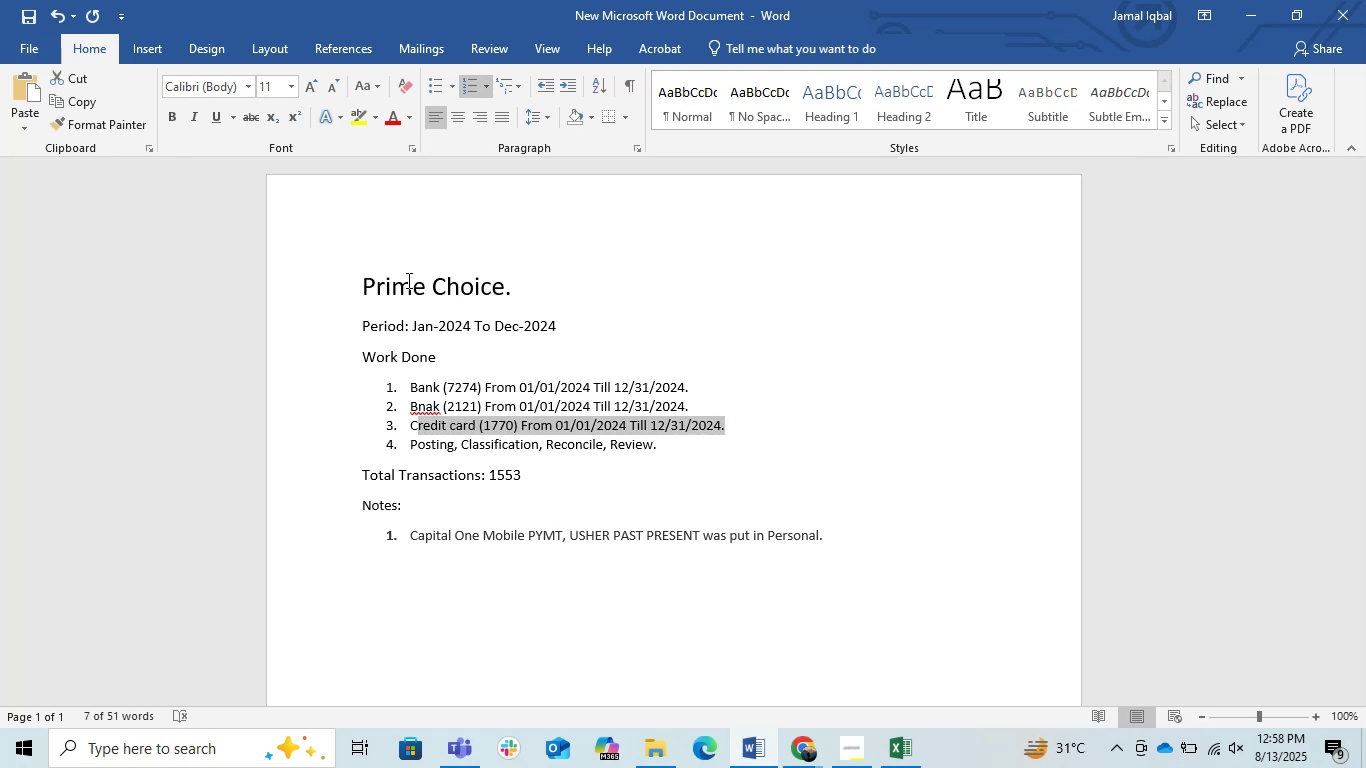 
key(Backspace)
 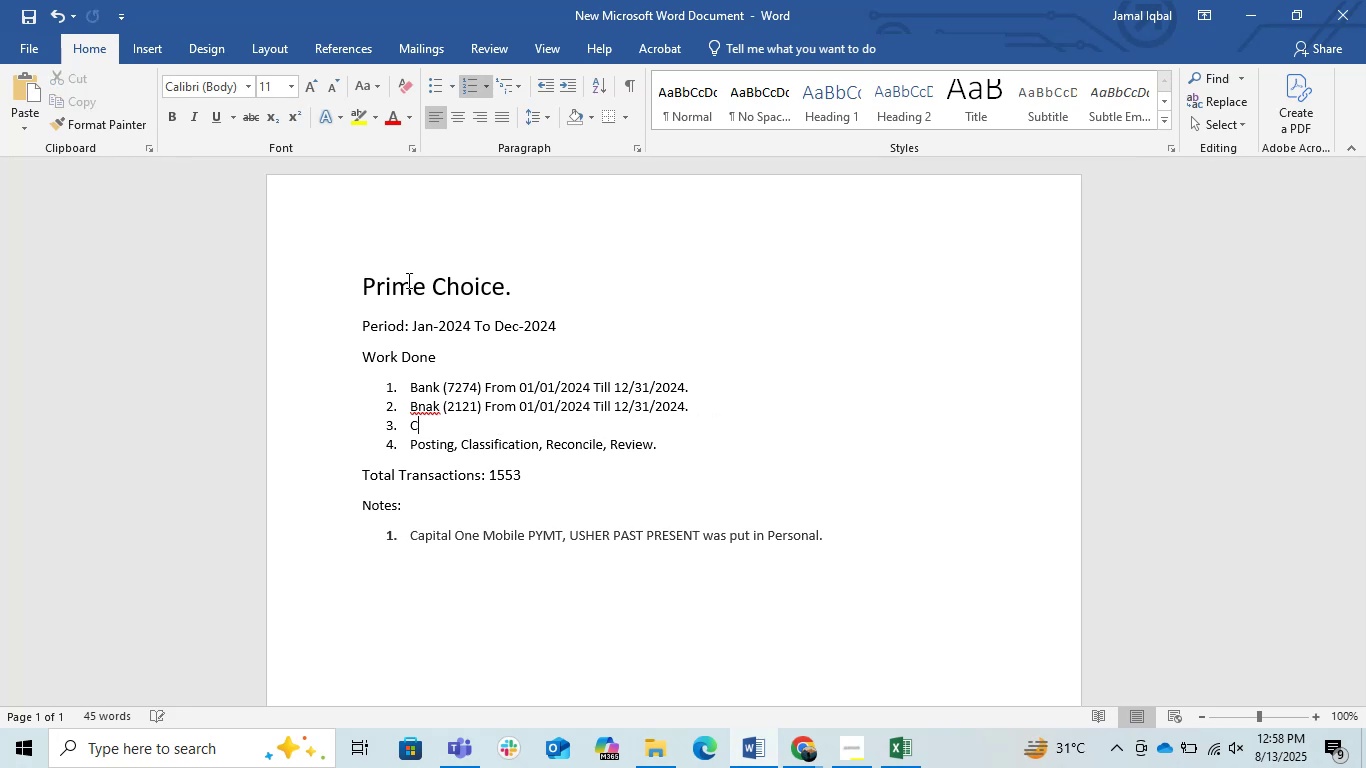 
key(Backspace)
 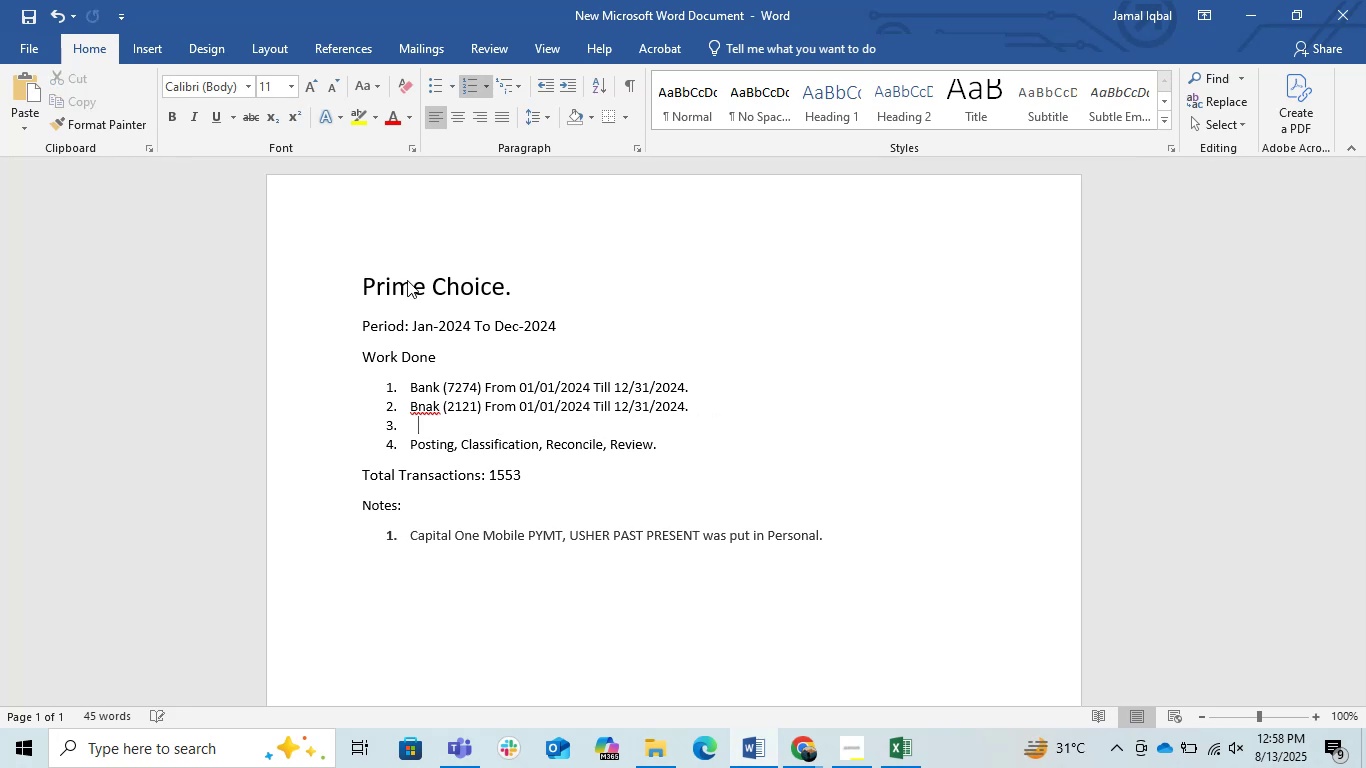 
key(Backspace)
 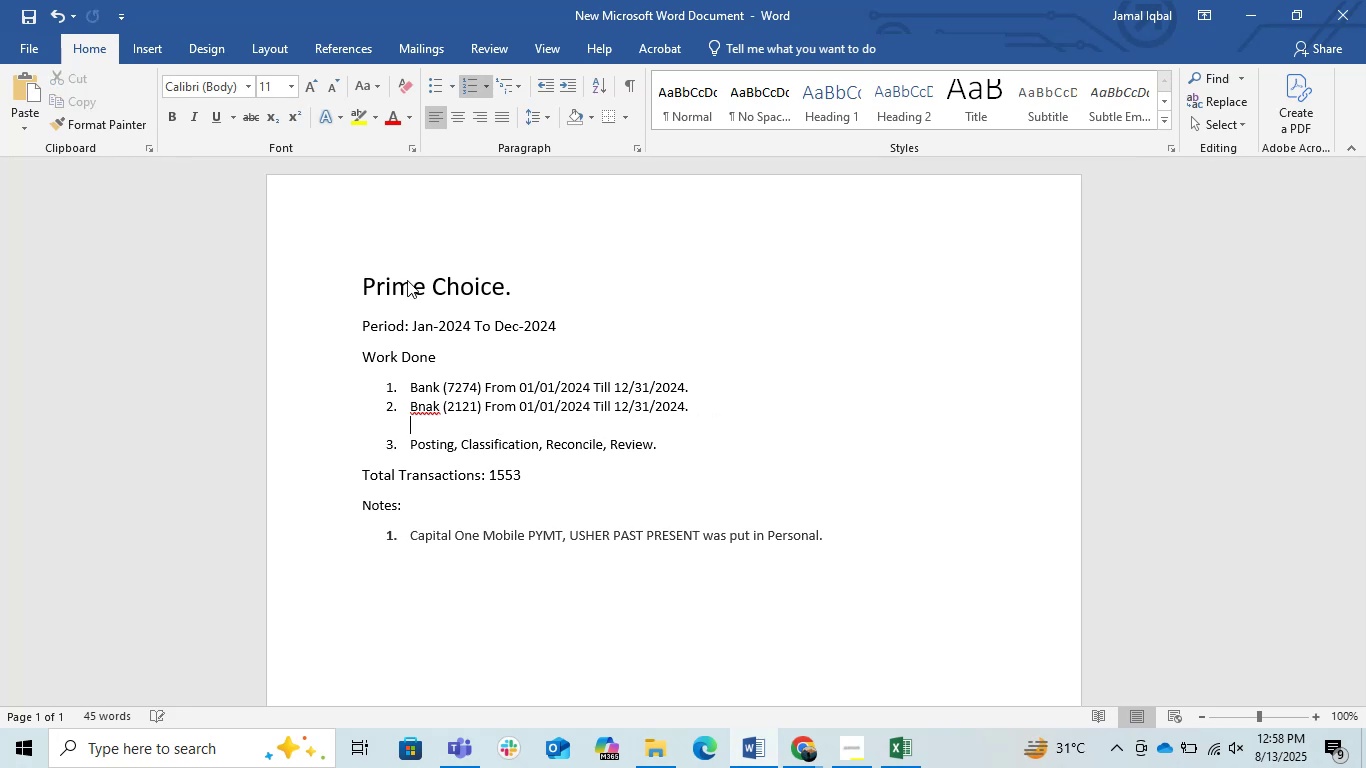 
key(Backspace)
 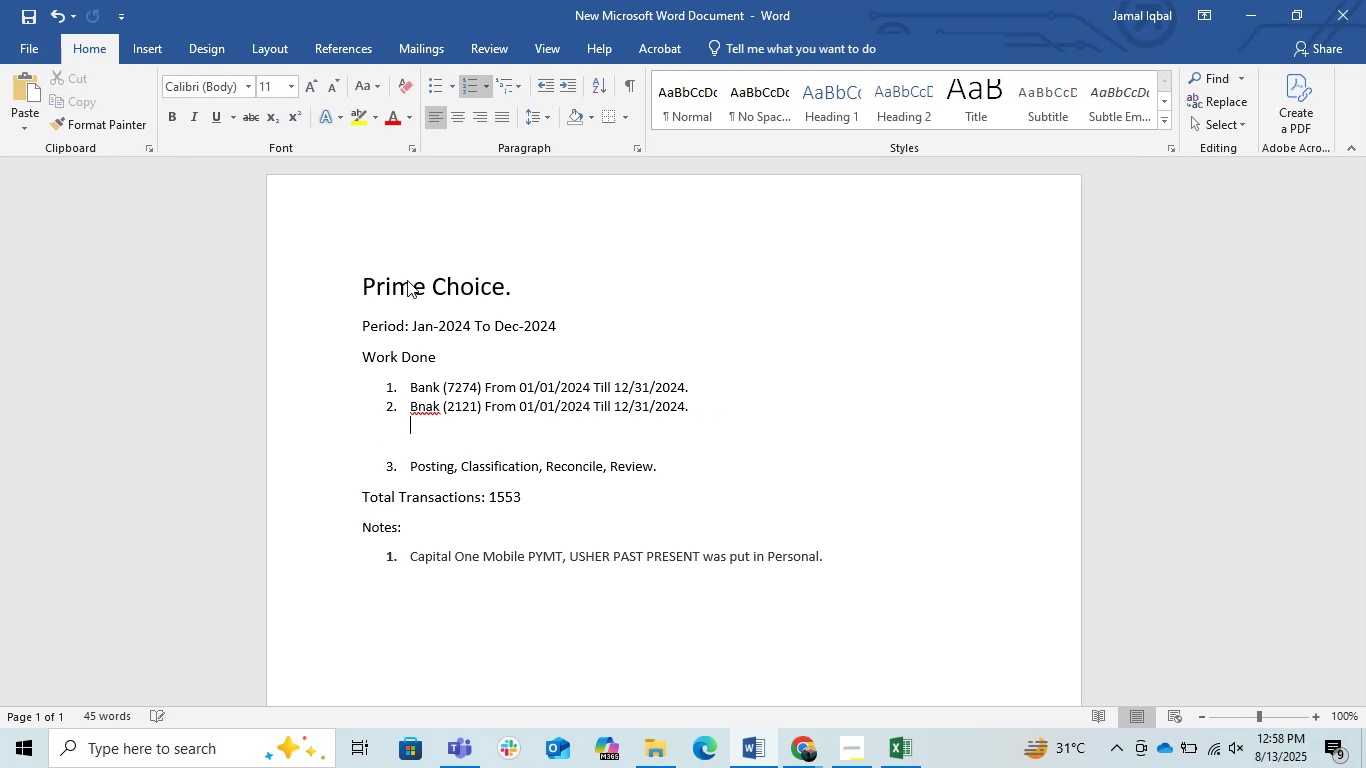 
key(Backspace)
 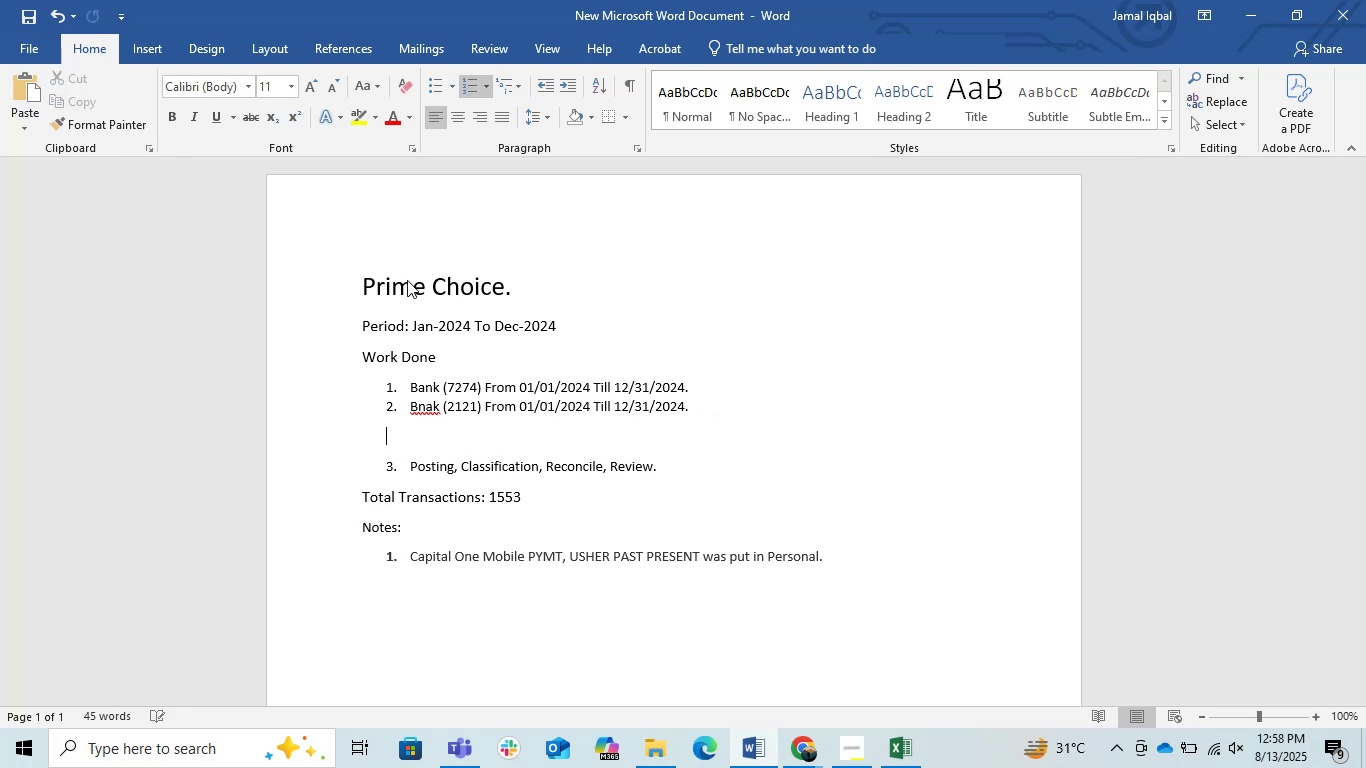 
key(Backspace)
 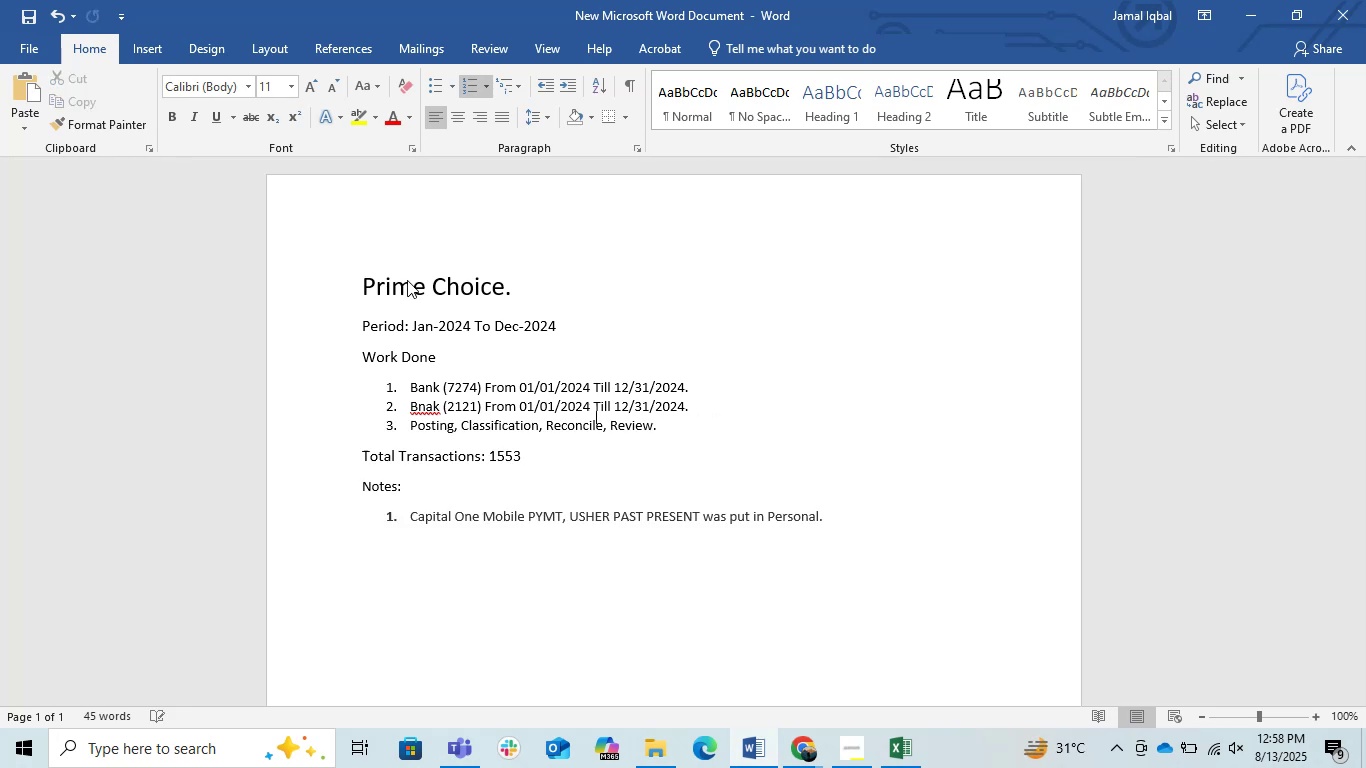 
key(Backspace)
 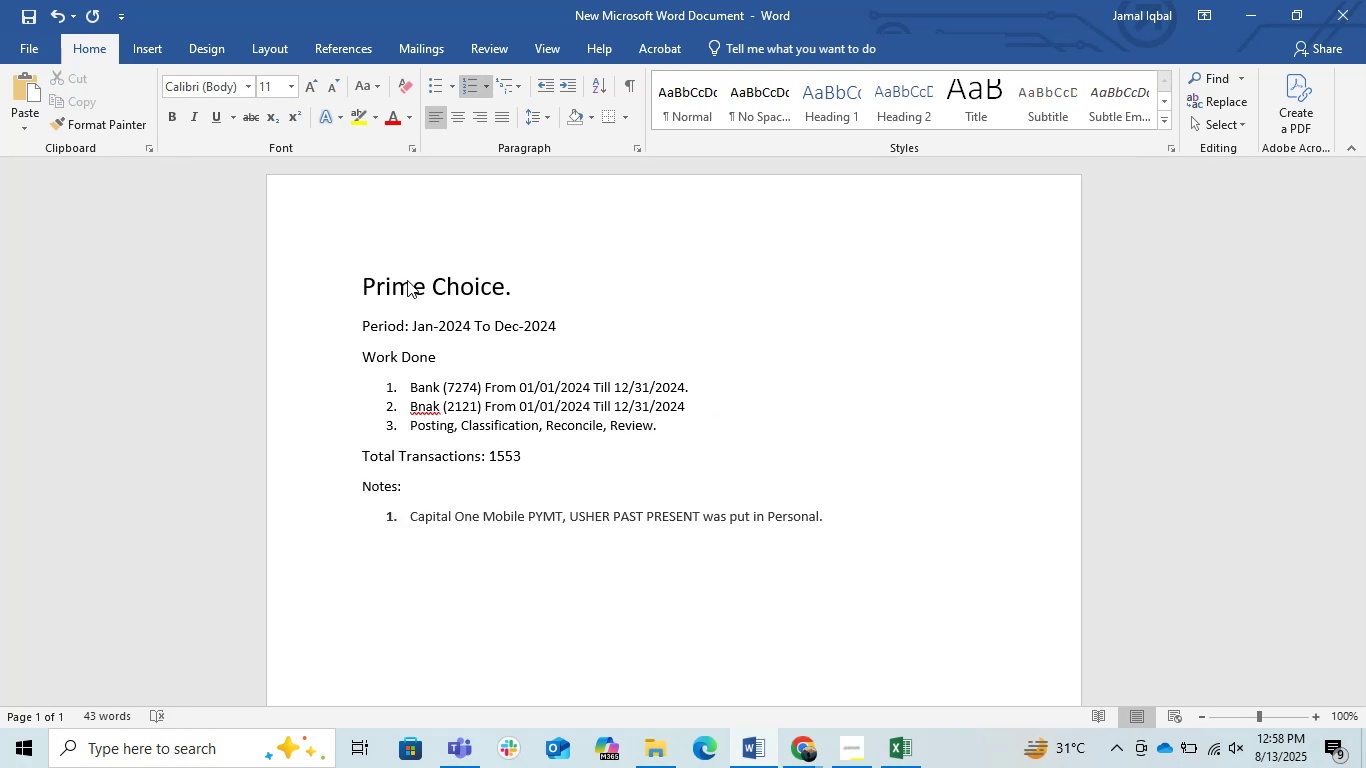 
key(Period)
 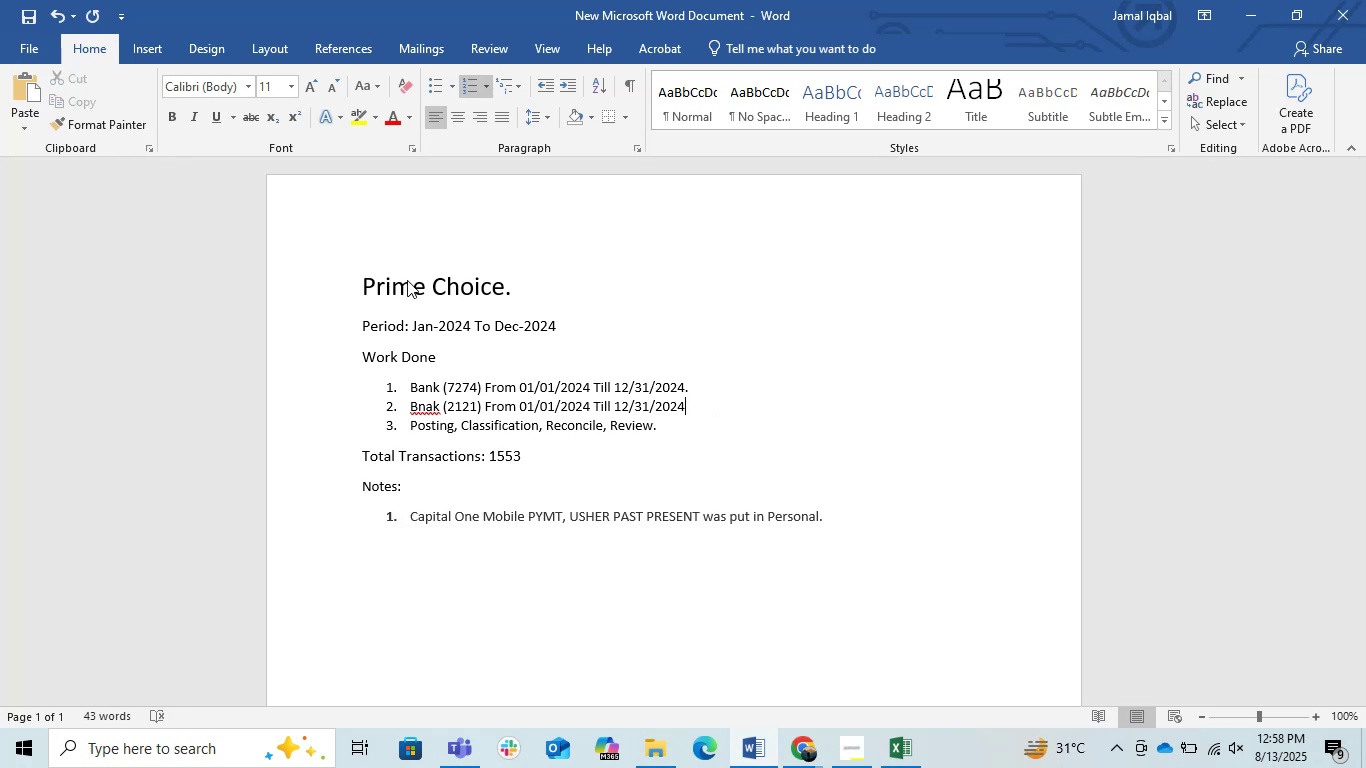 
hold_key(key=ArrowLeft, duration=1.53)
 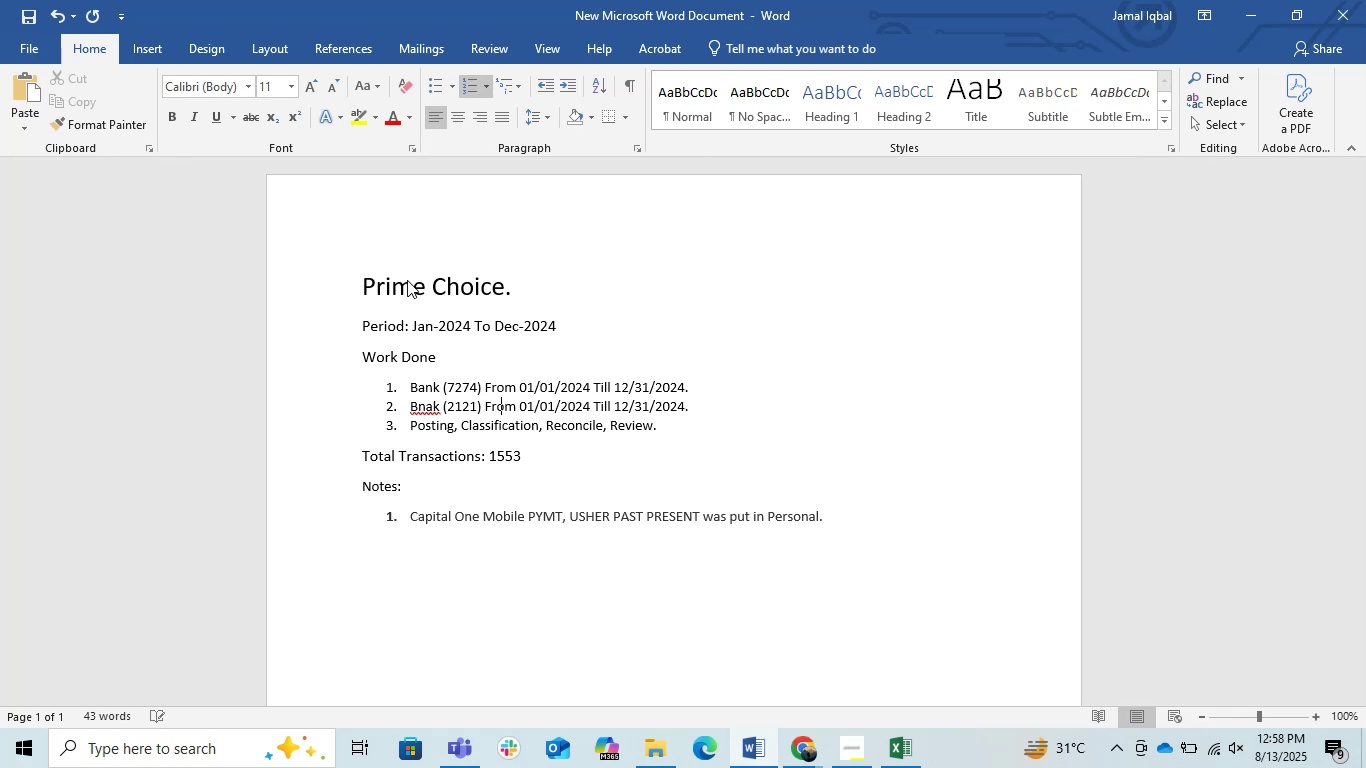 
key(ArrowLeft)
 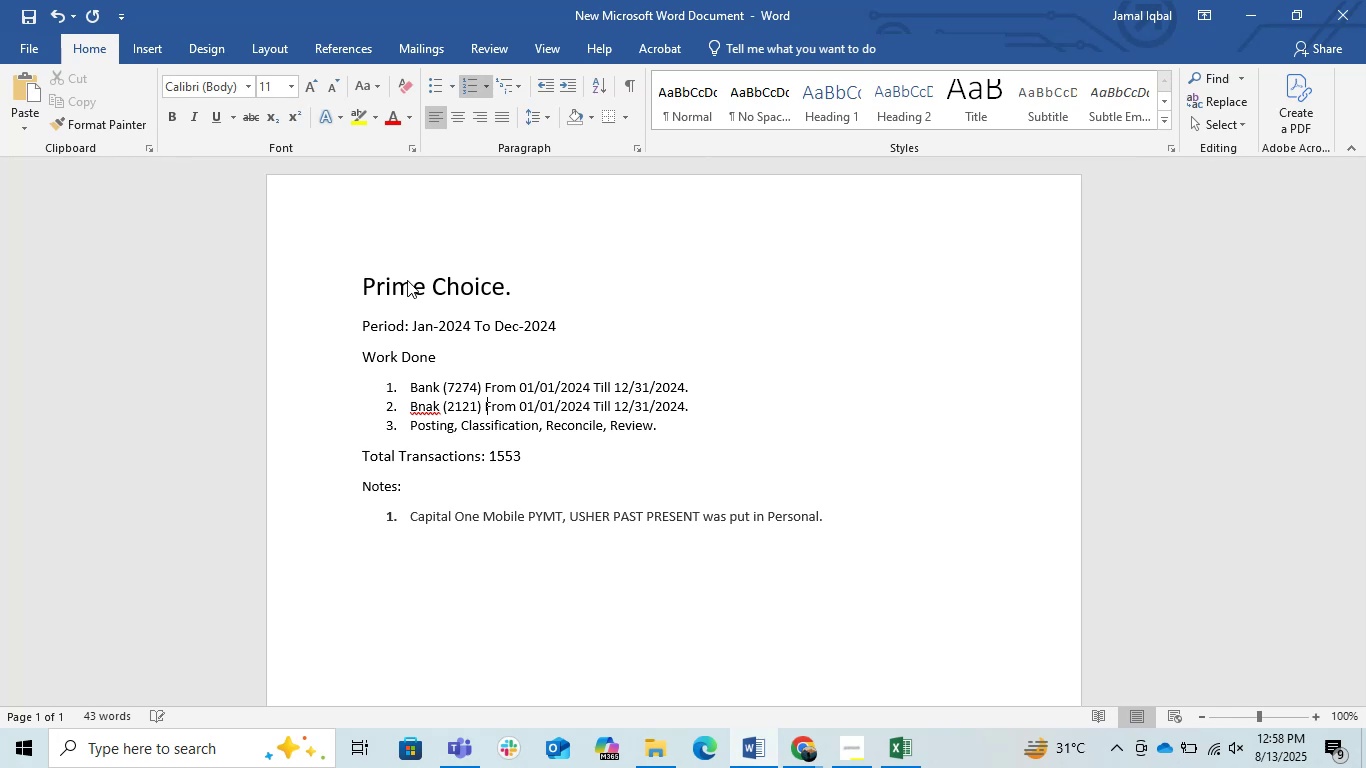 
key(ArrowLeft)
 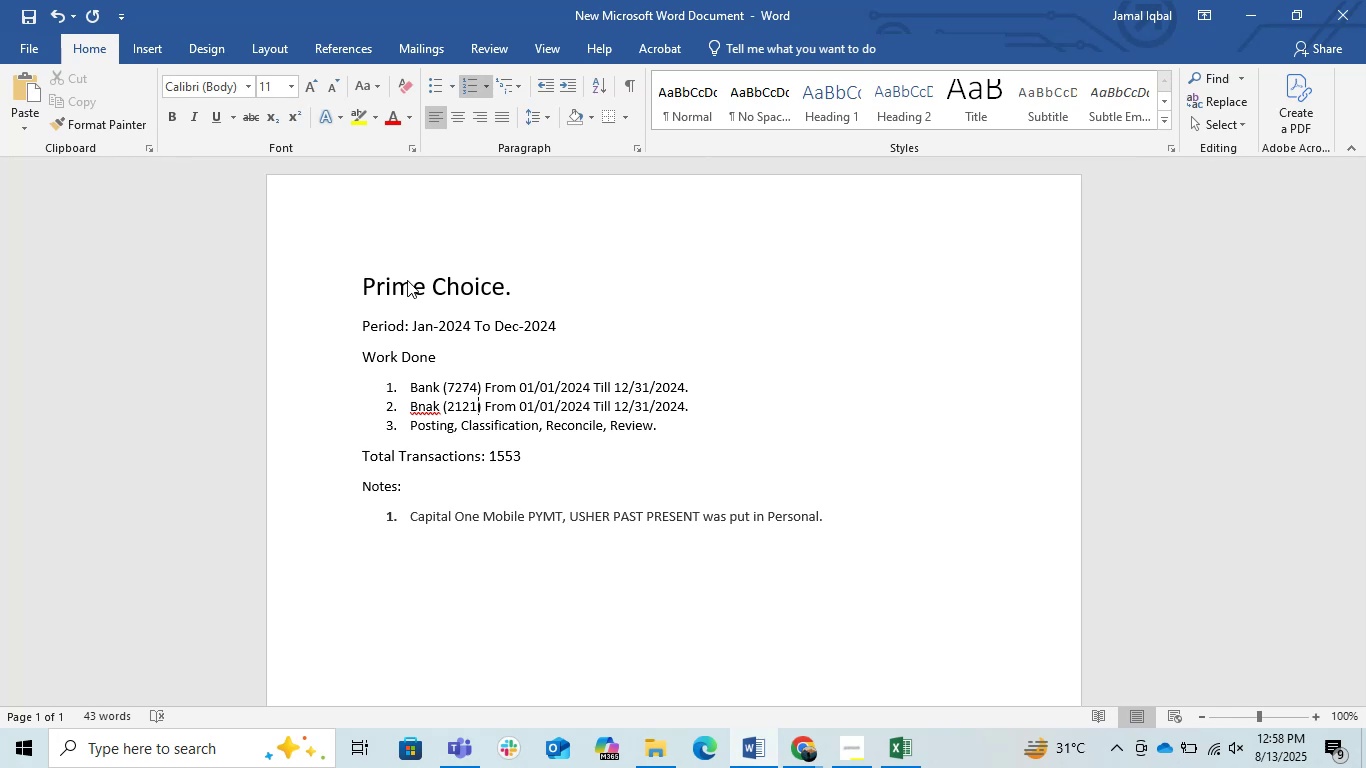 
key(ArrowLeft)
 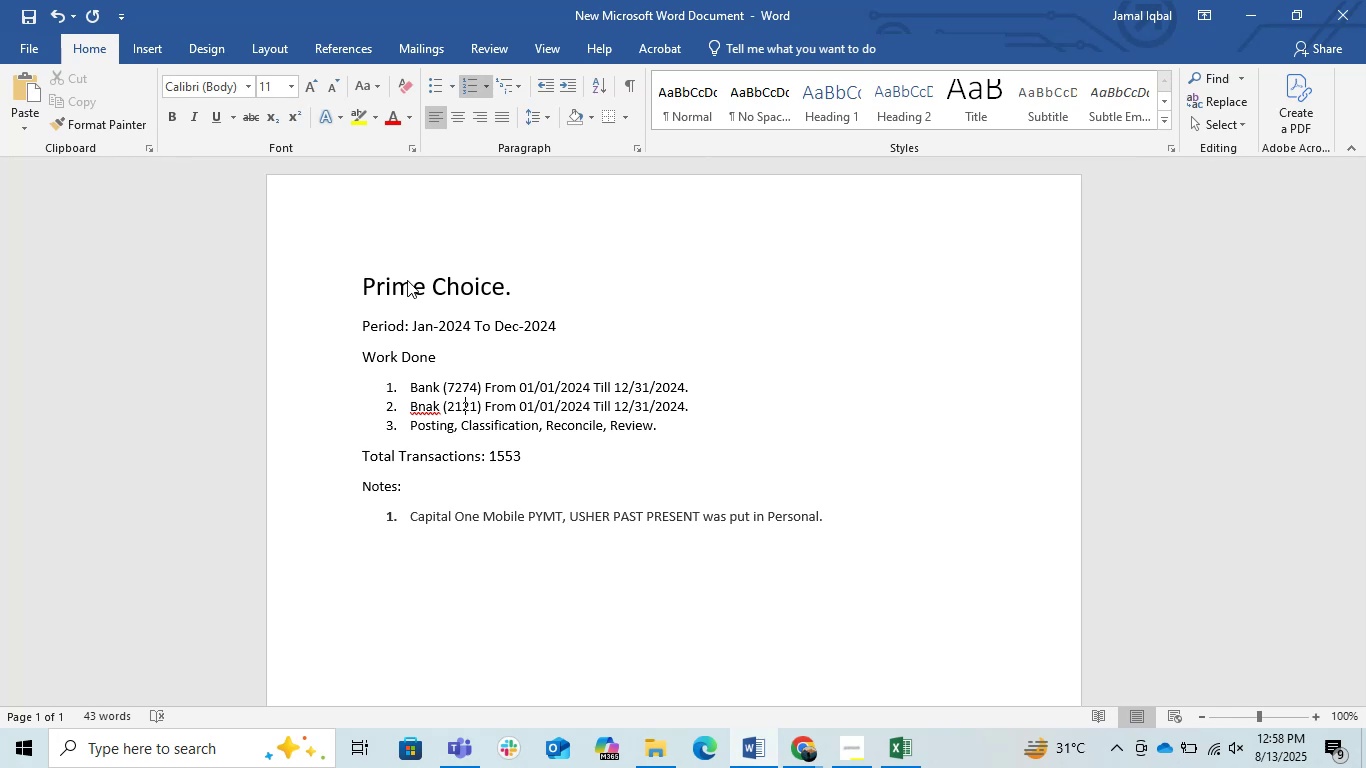 
key(ArrowLeft)
 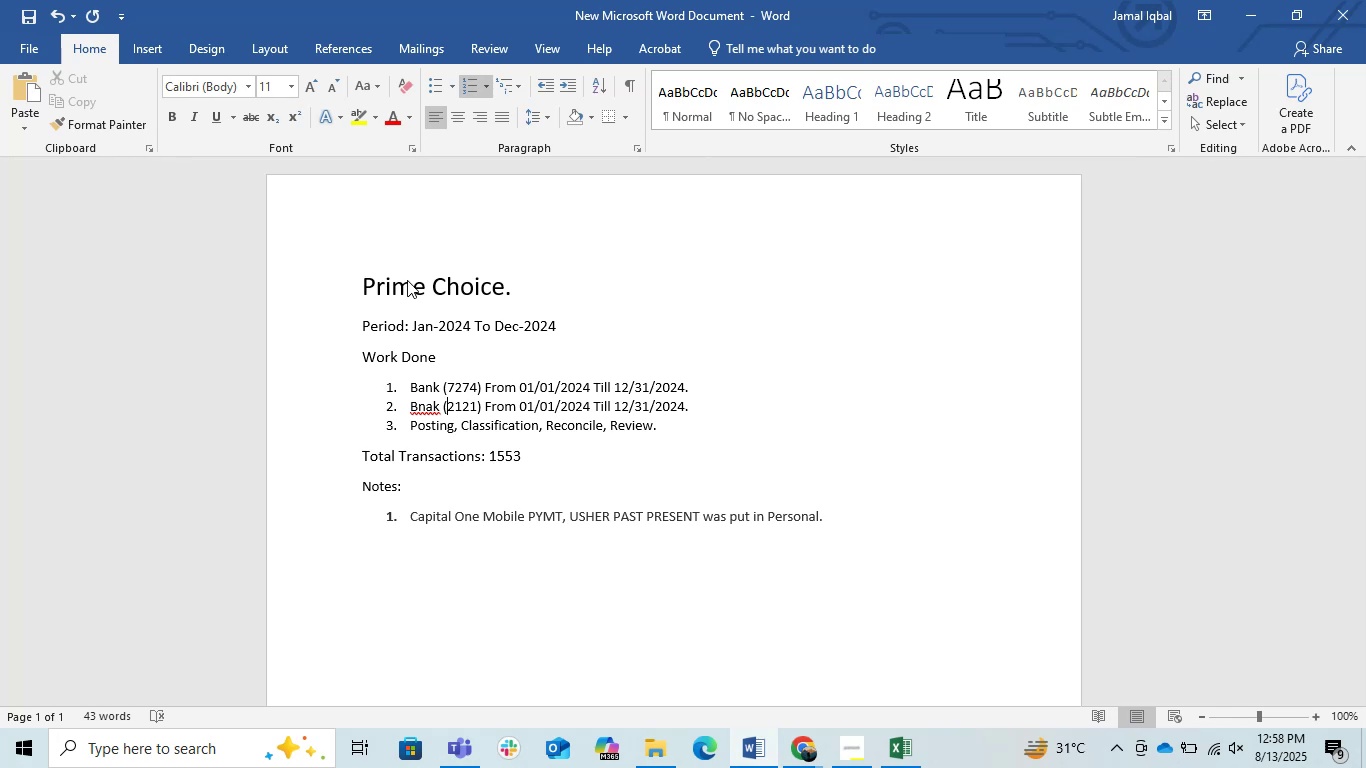 
key(ArrowLeft)
 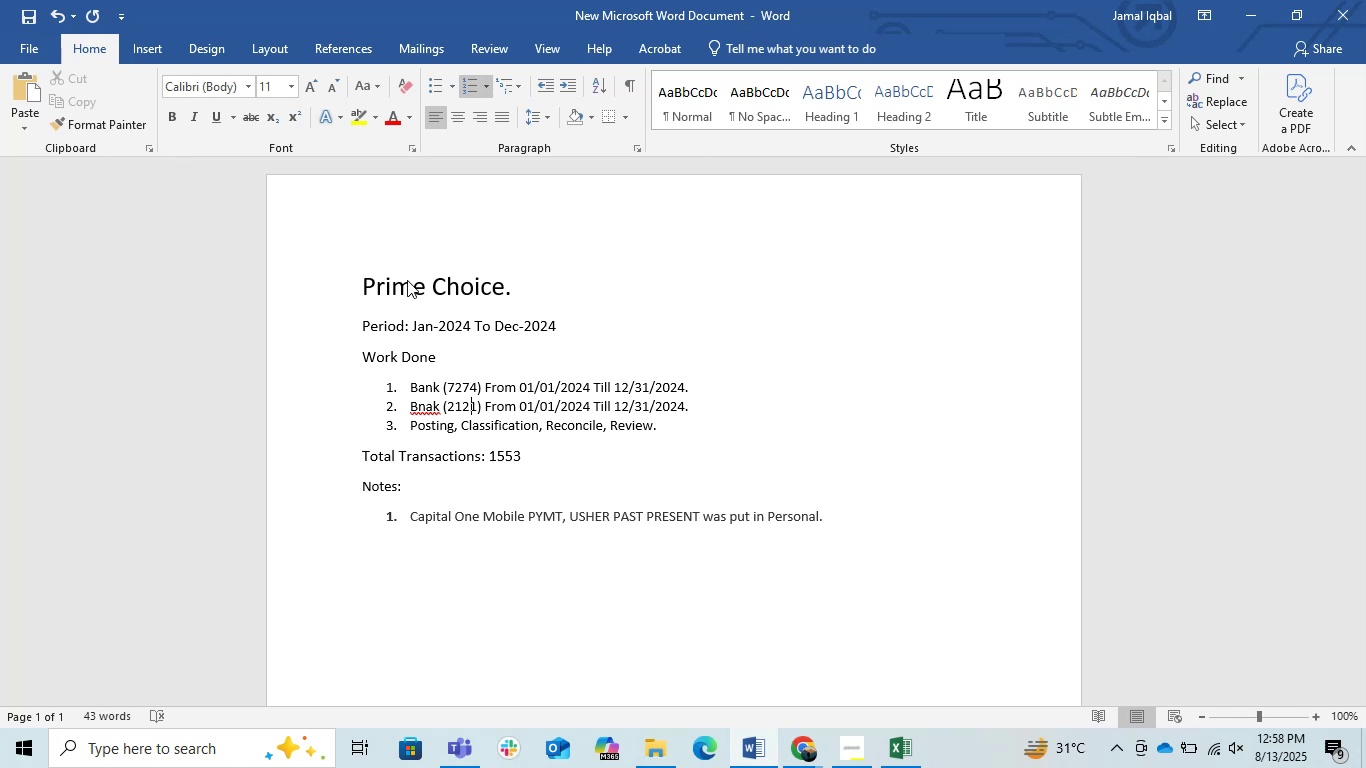 
key(ArrowLeft)
 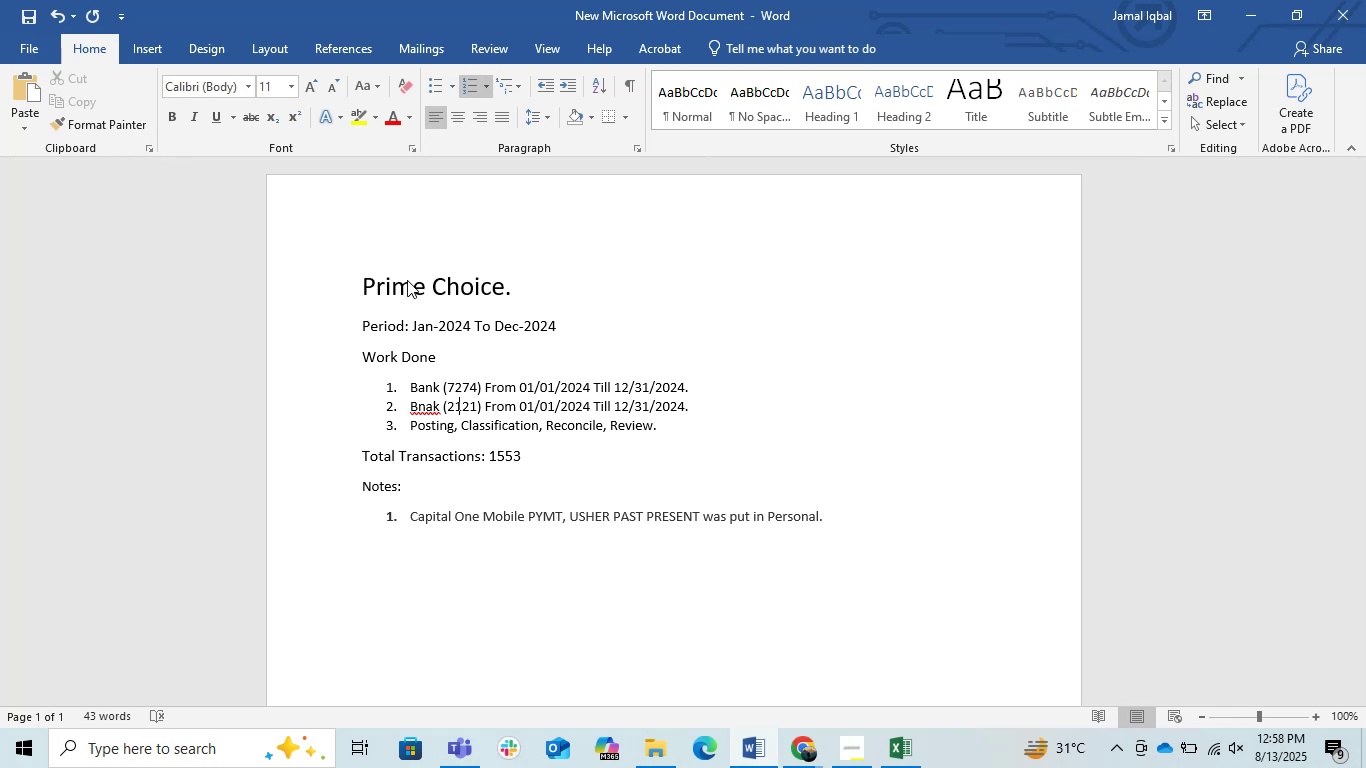 
key(ArrowLeft)
 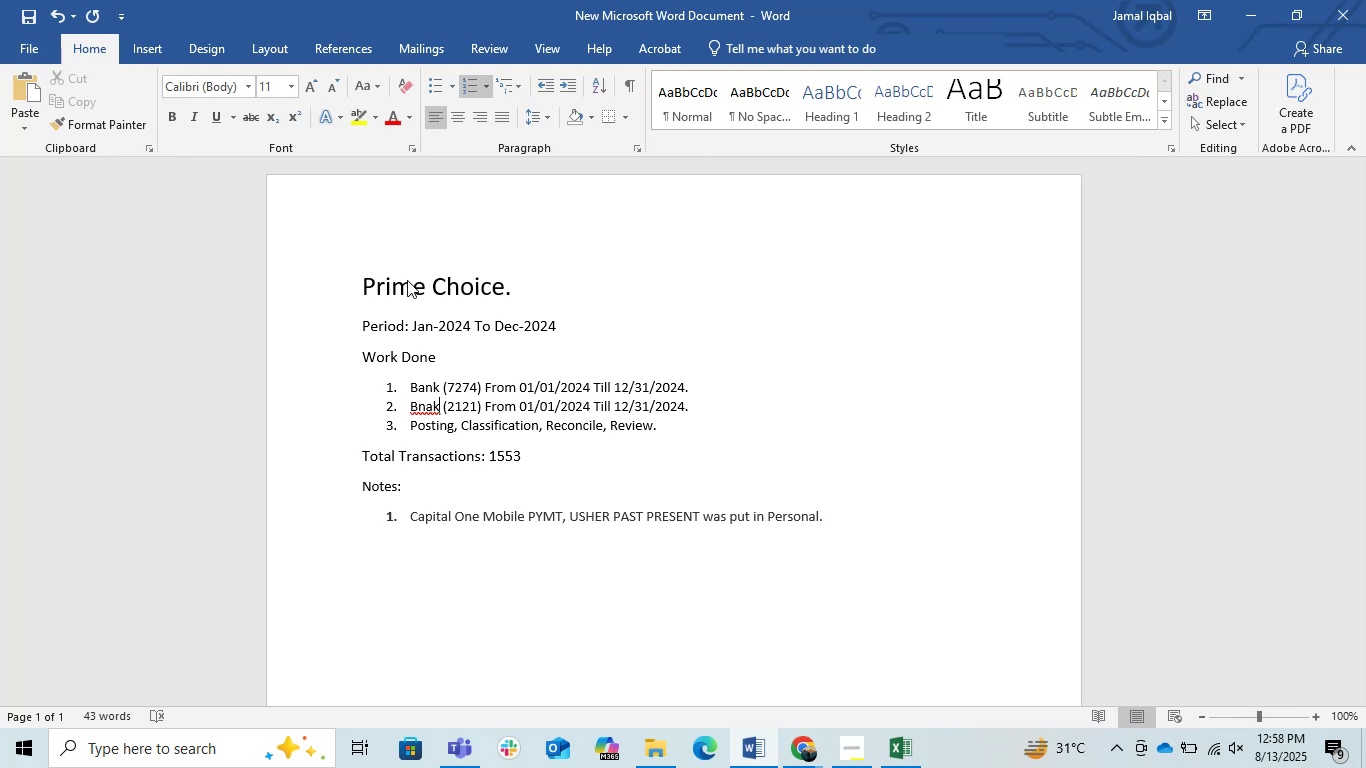 
key(ArrowLeft)
 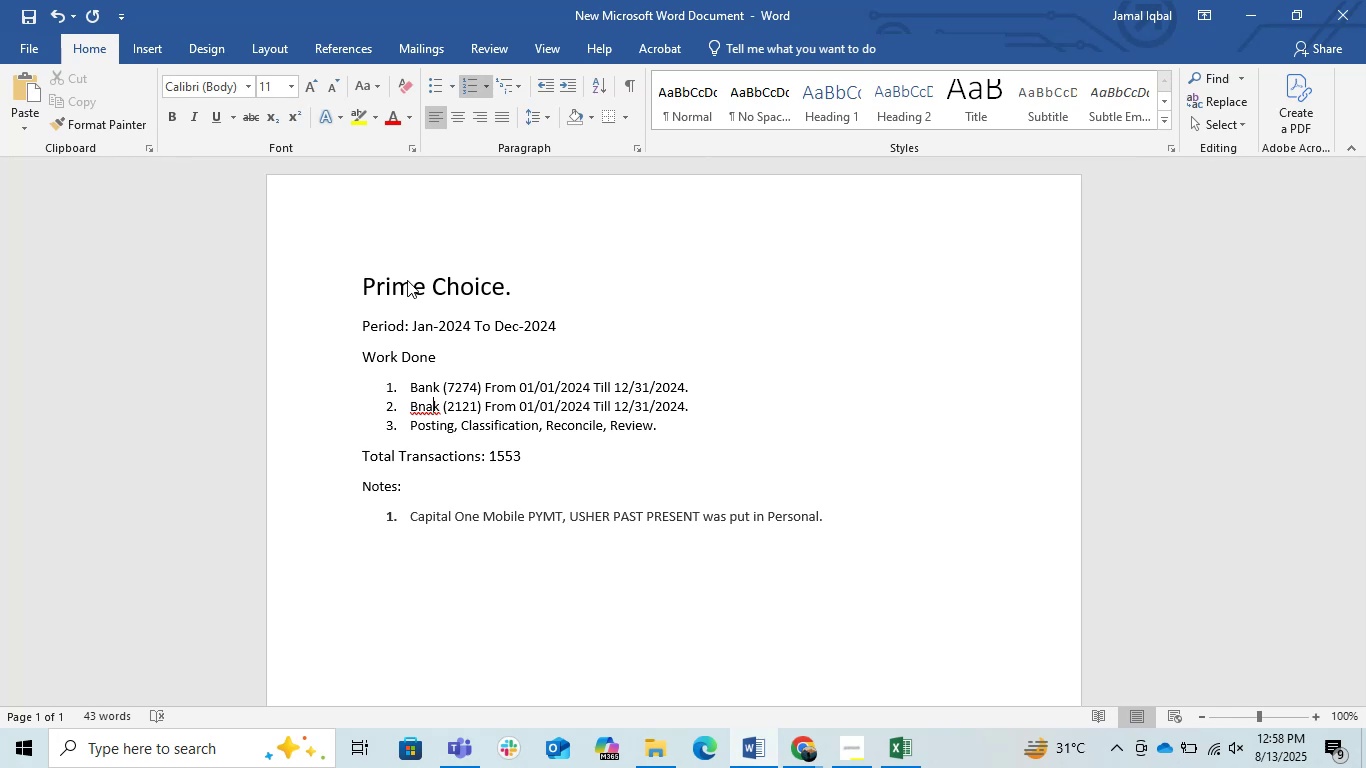 
key(Backspace)
key(Backspace)
type(an)
 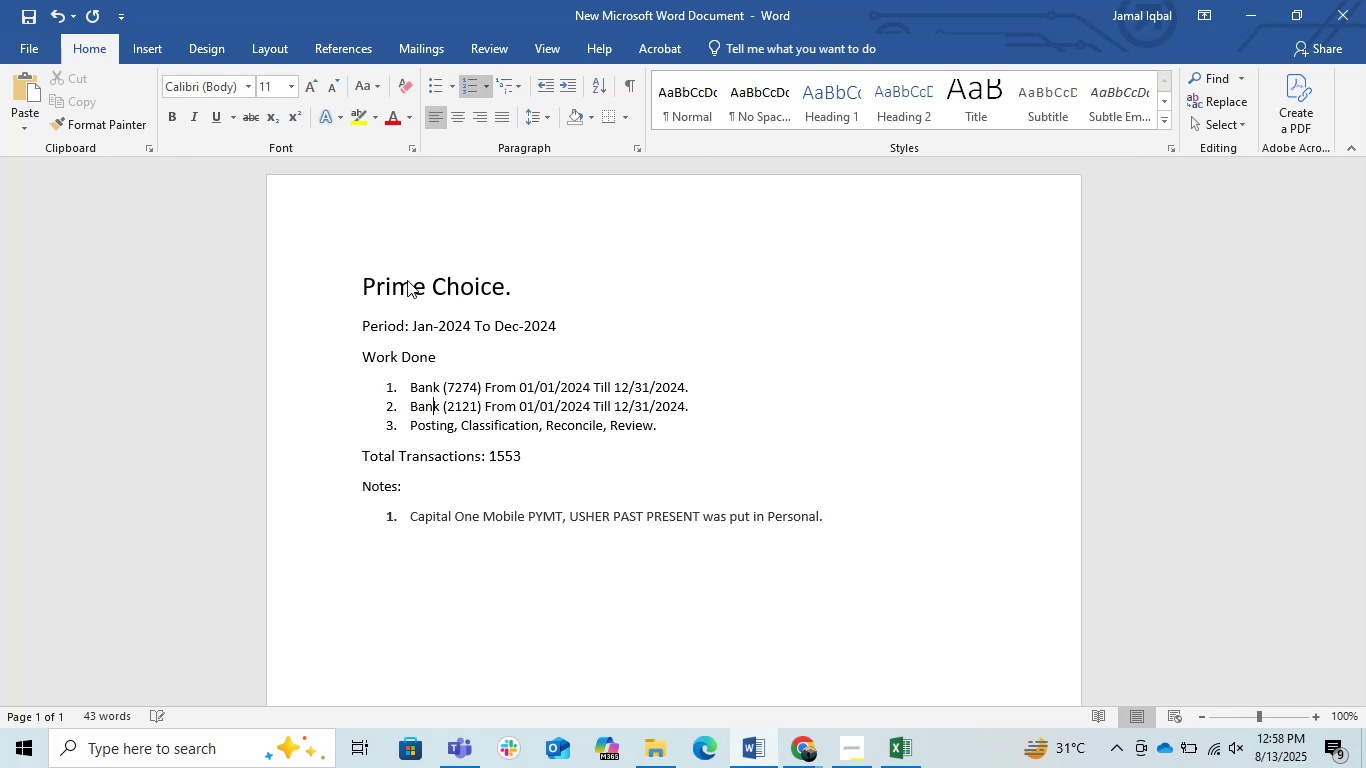 
key(ArrowDown)
 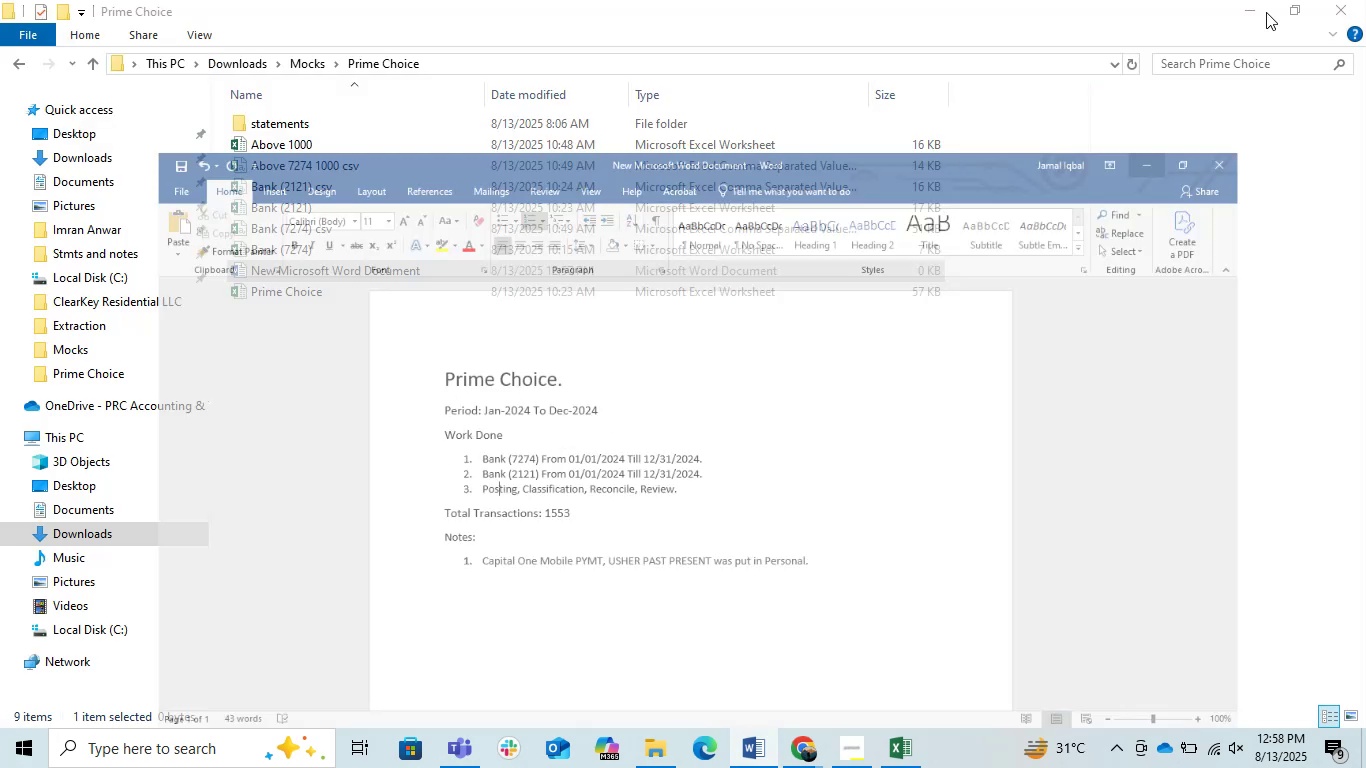 
left_click([807, 755])
 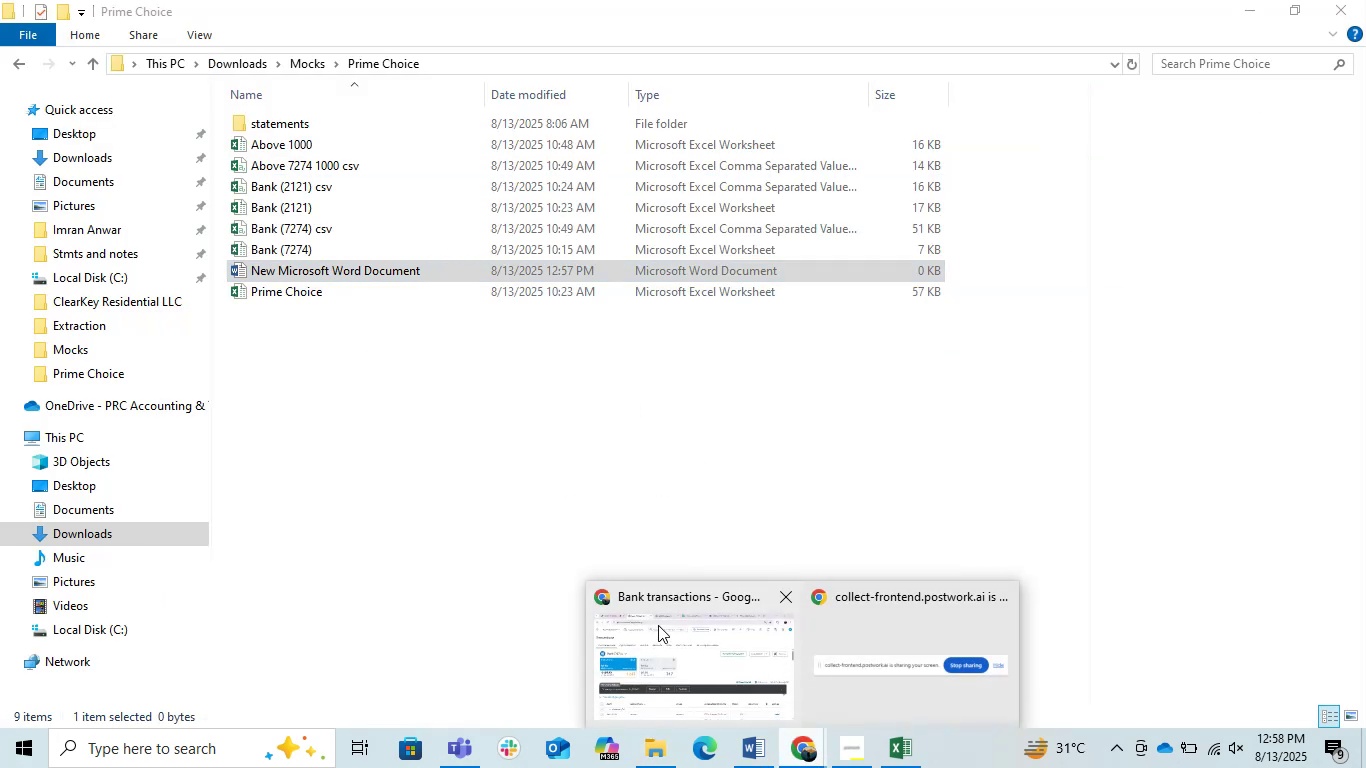 
left_click([658, 625])
 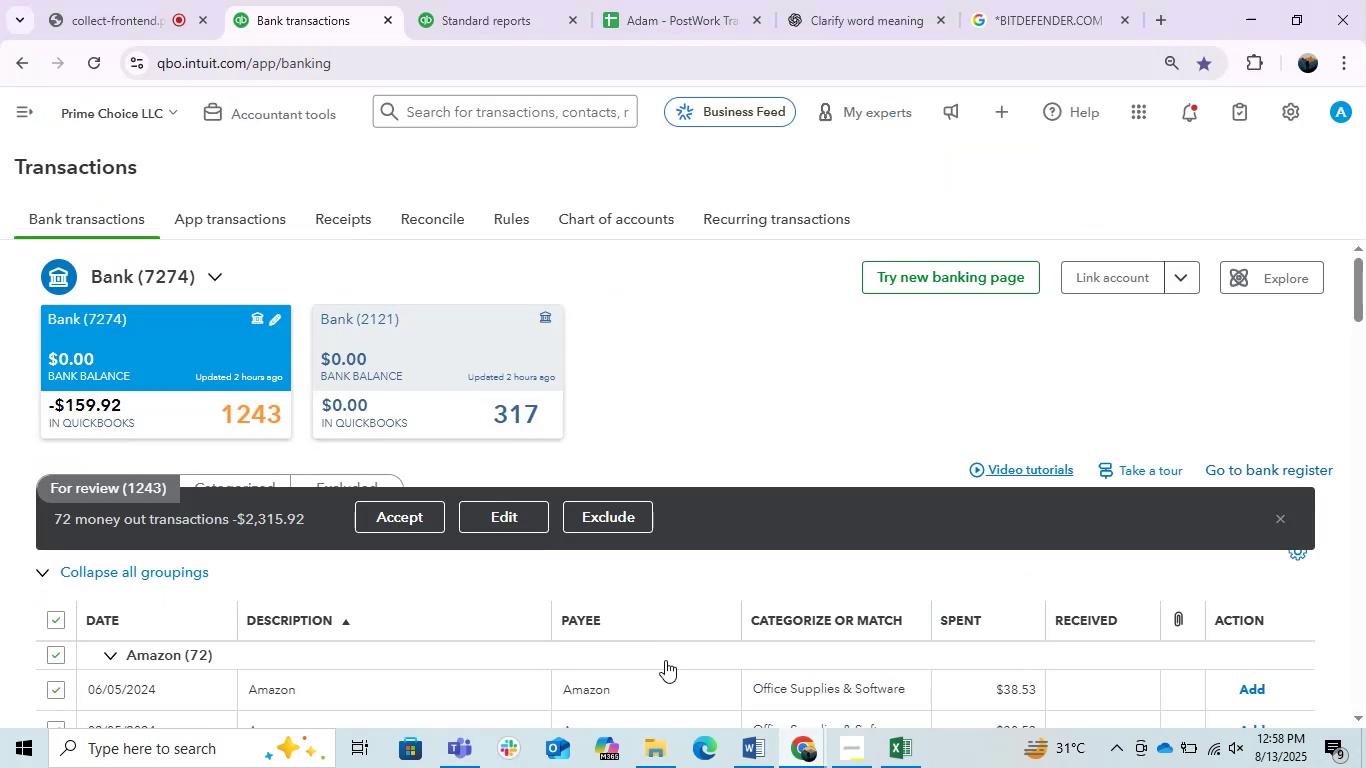 
left_click([760, 744])
 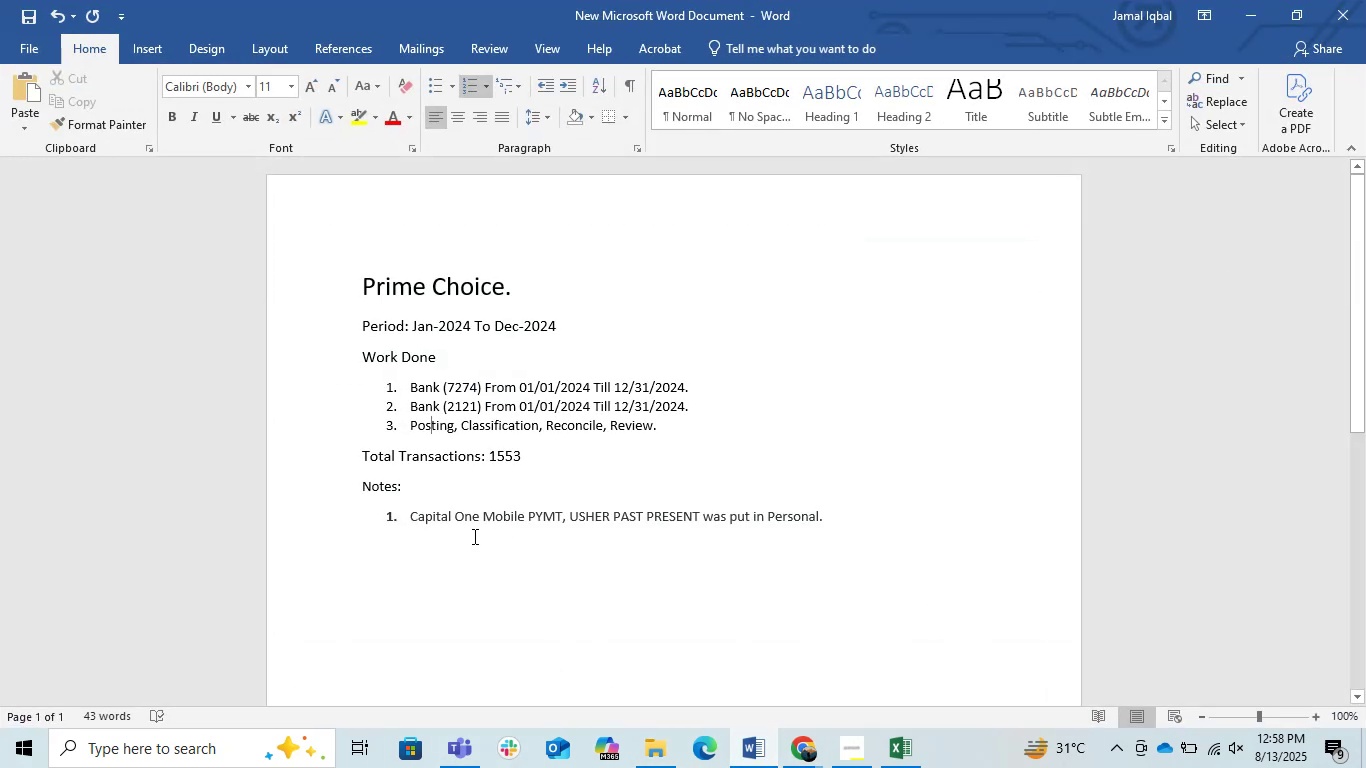 
left_click([428, 529])
 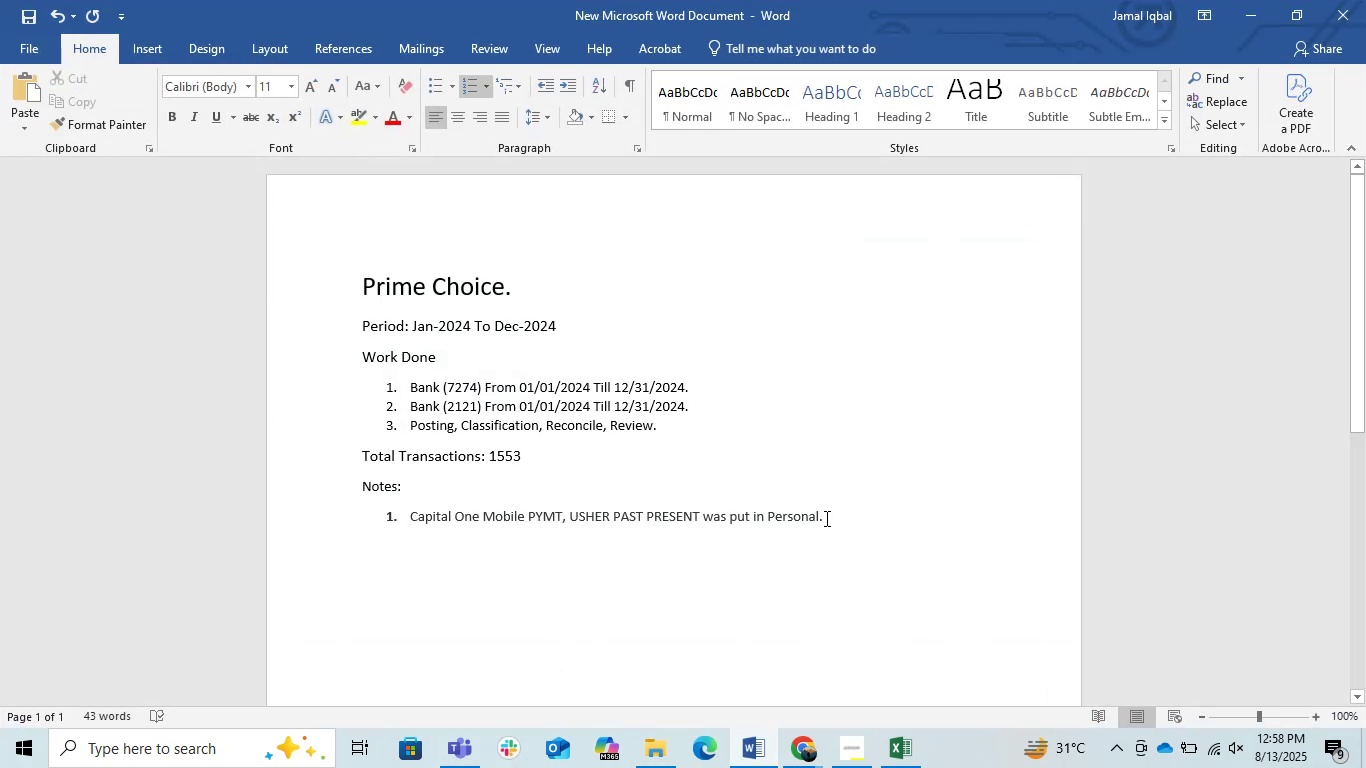 
left_click_drag(start_coordinate=[817, 516], to_coordinate=[420, 515])
 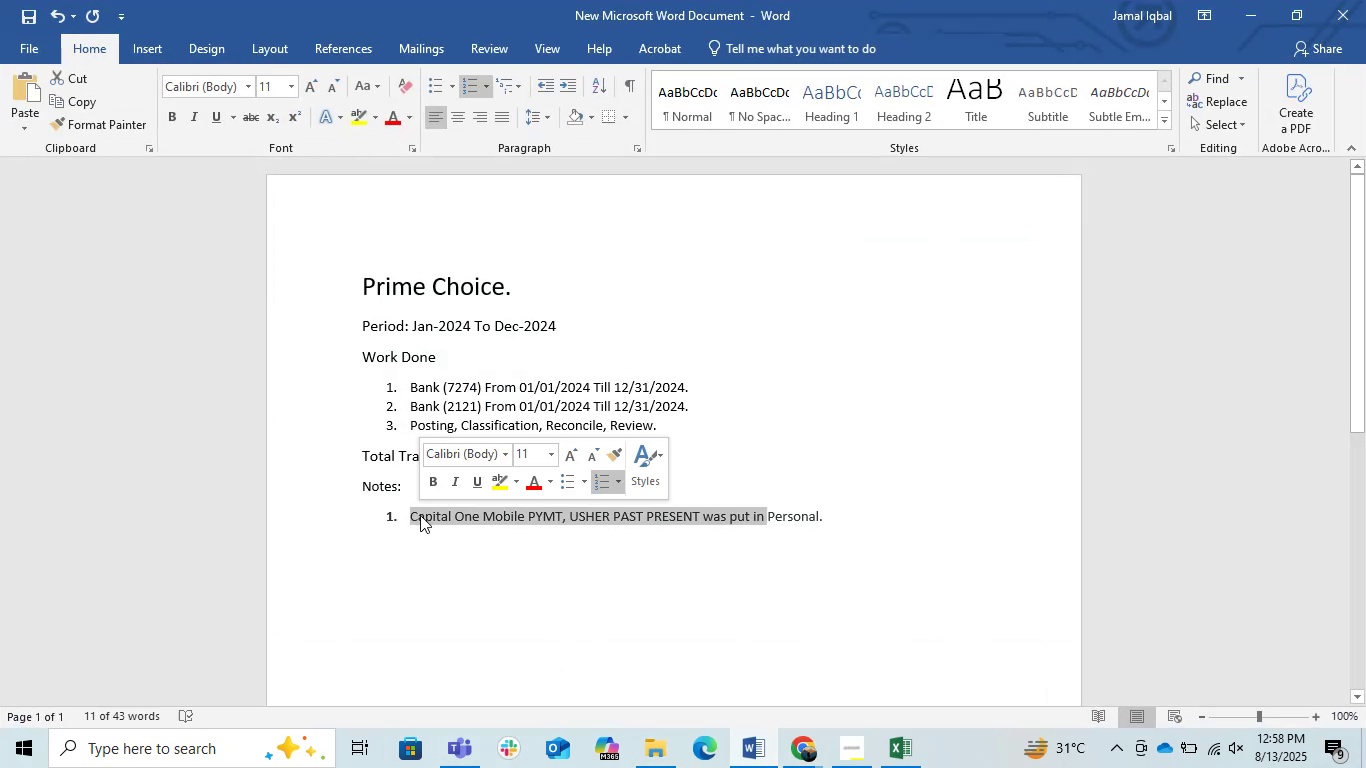 
key(Backspace)
type(Amzon )
key(Backspace)
key(Backspace)
key(Backspace)
key(Backspace)
type(azon was put in Office su)
key(Backspace)
key(Backspace)
type(Supplies )
 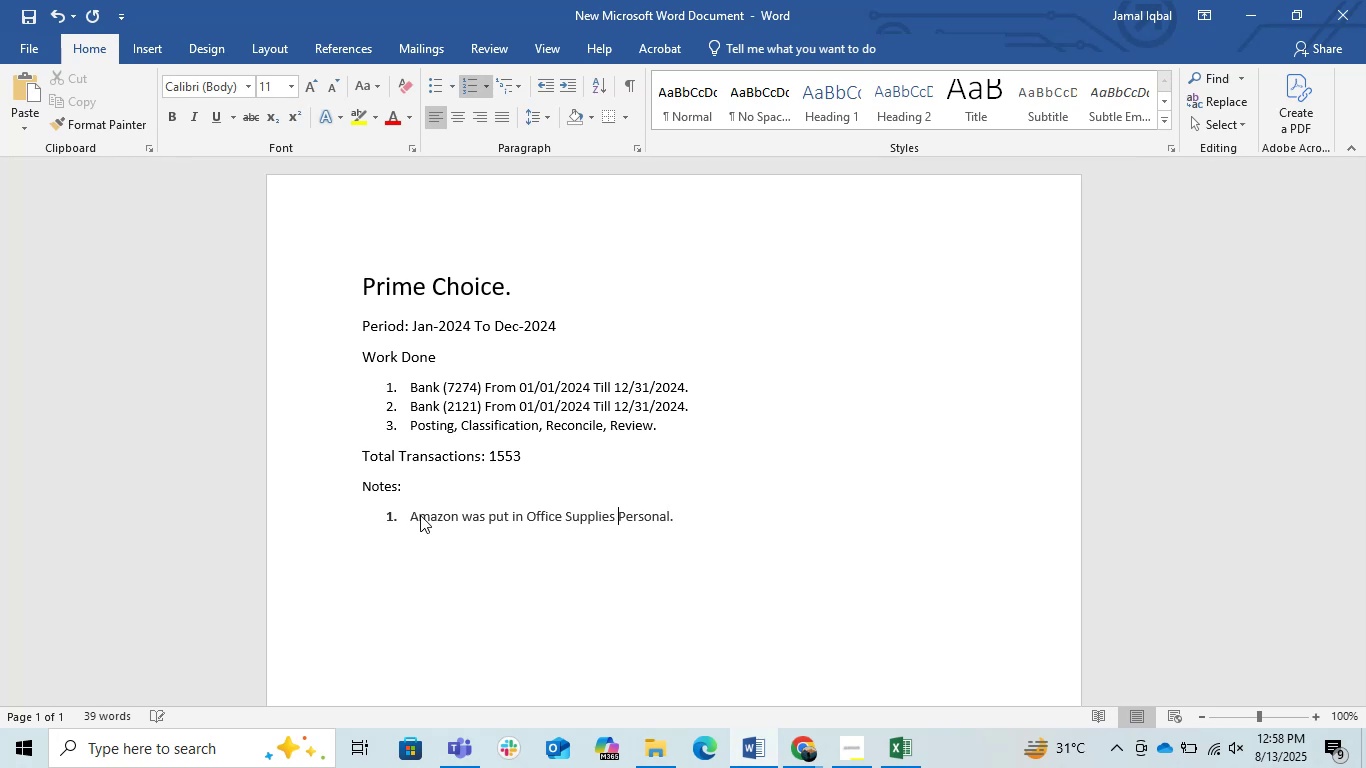 
type(& Software )
 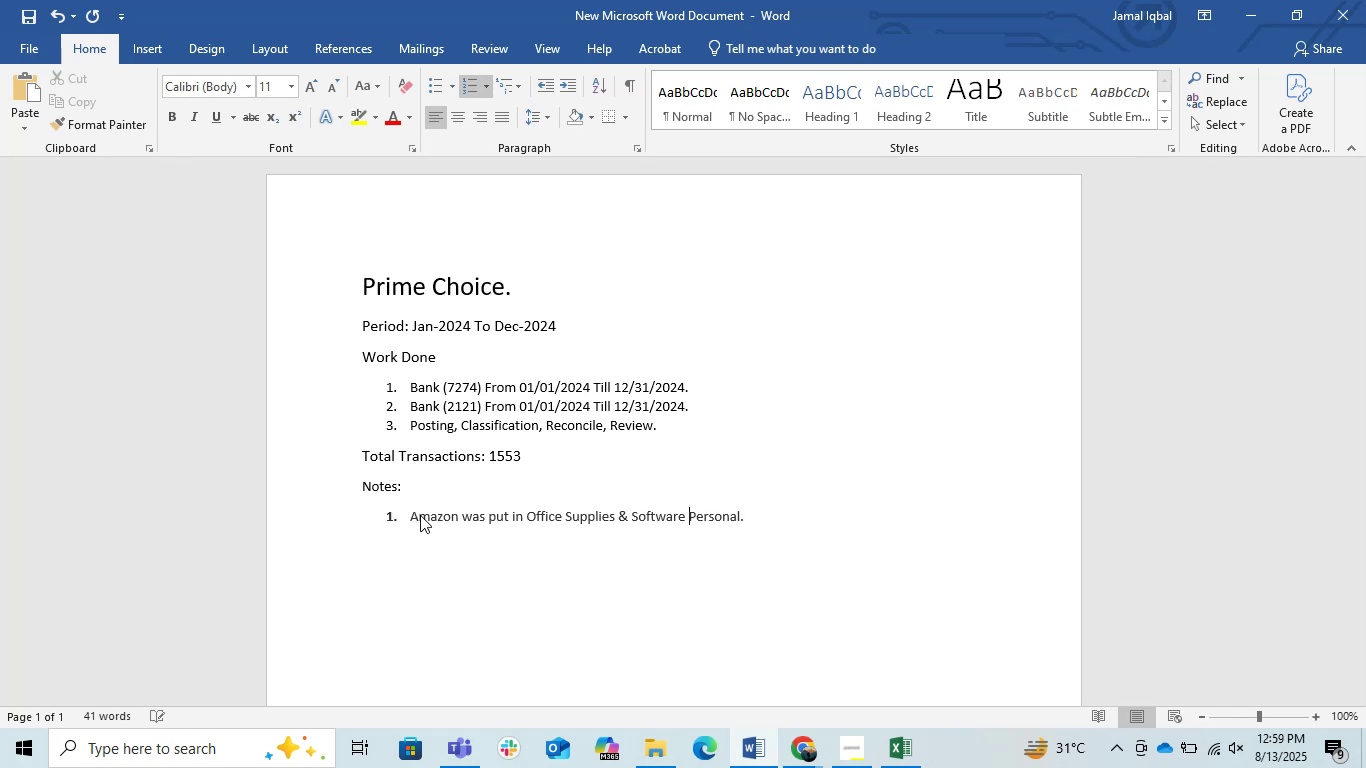 
hold_key(key=ArrowRight, duration=0.86)
 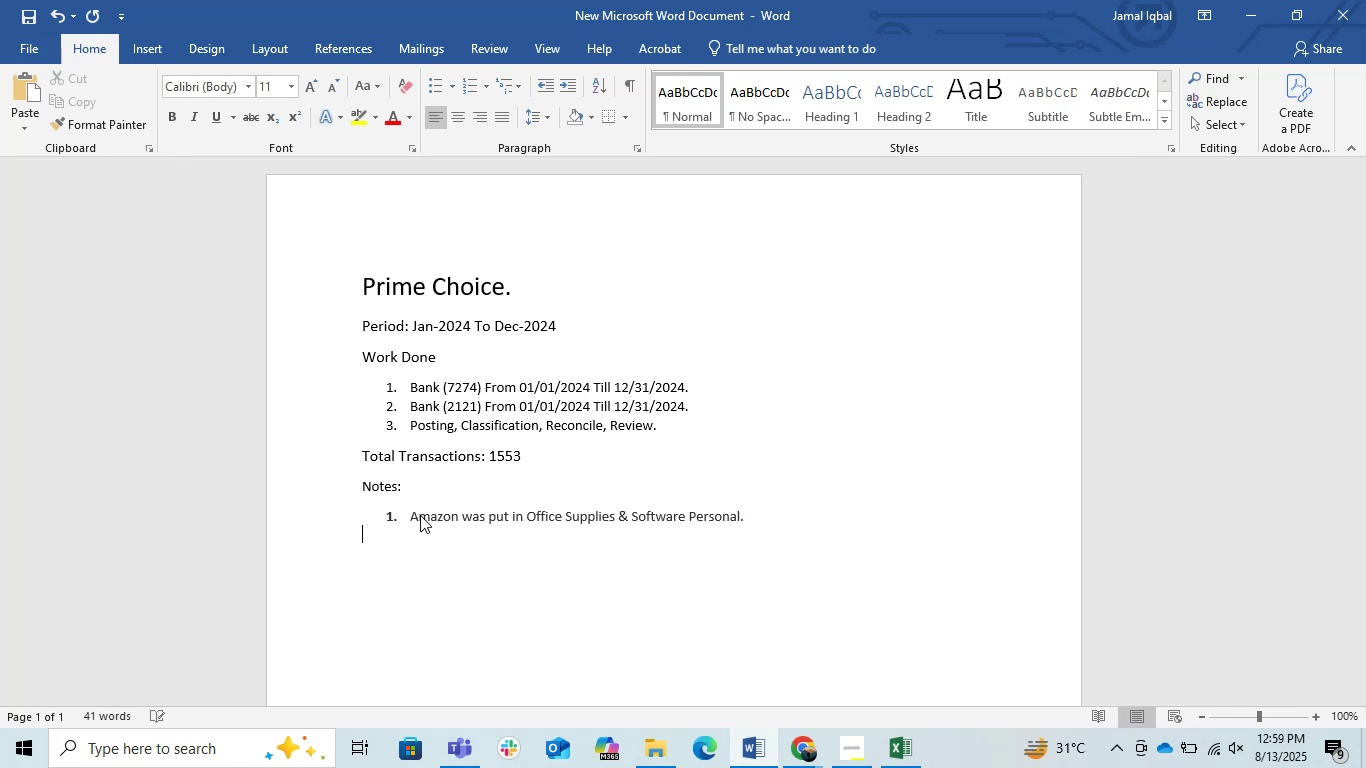 
key(ArrowLeft)
 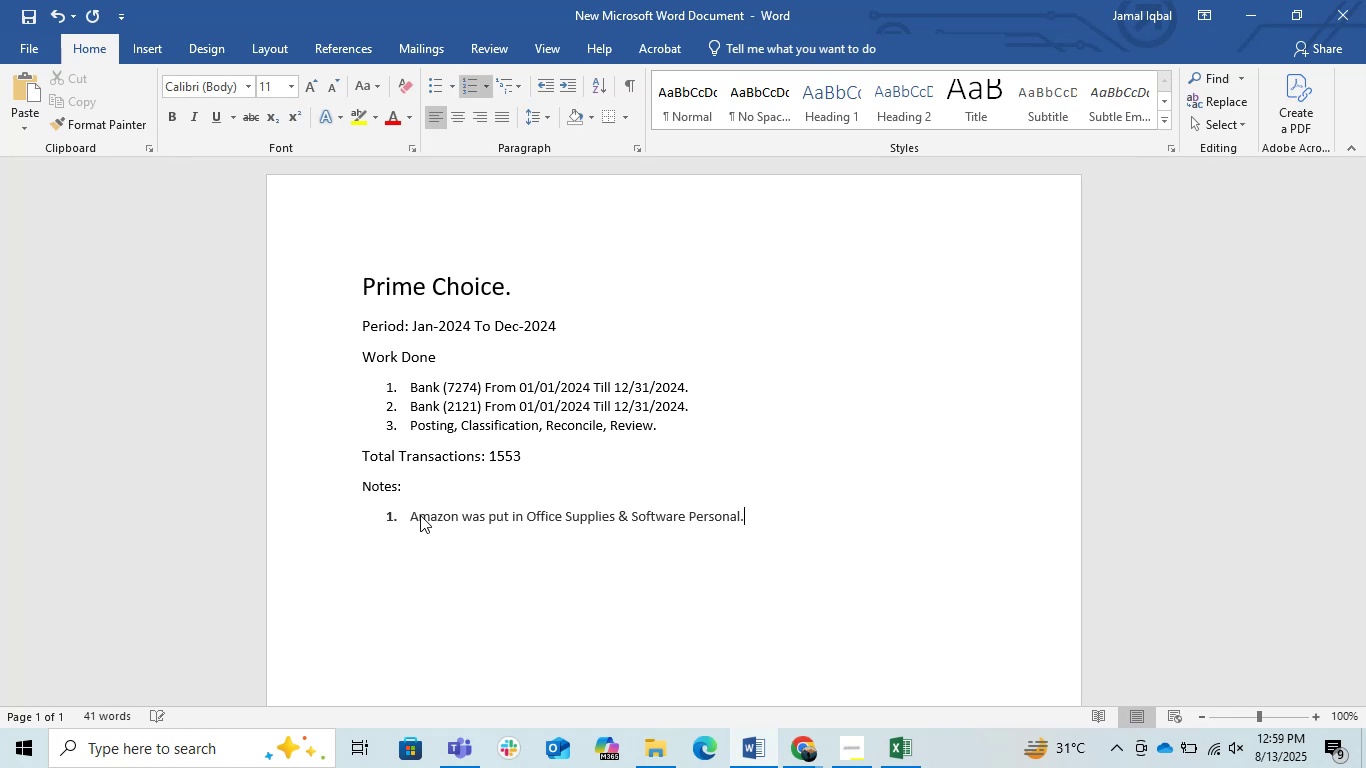 
key(ArrowLeft)
 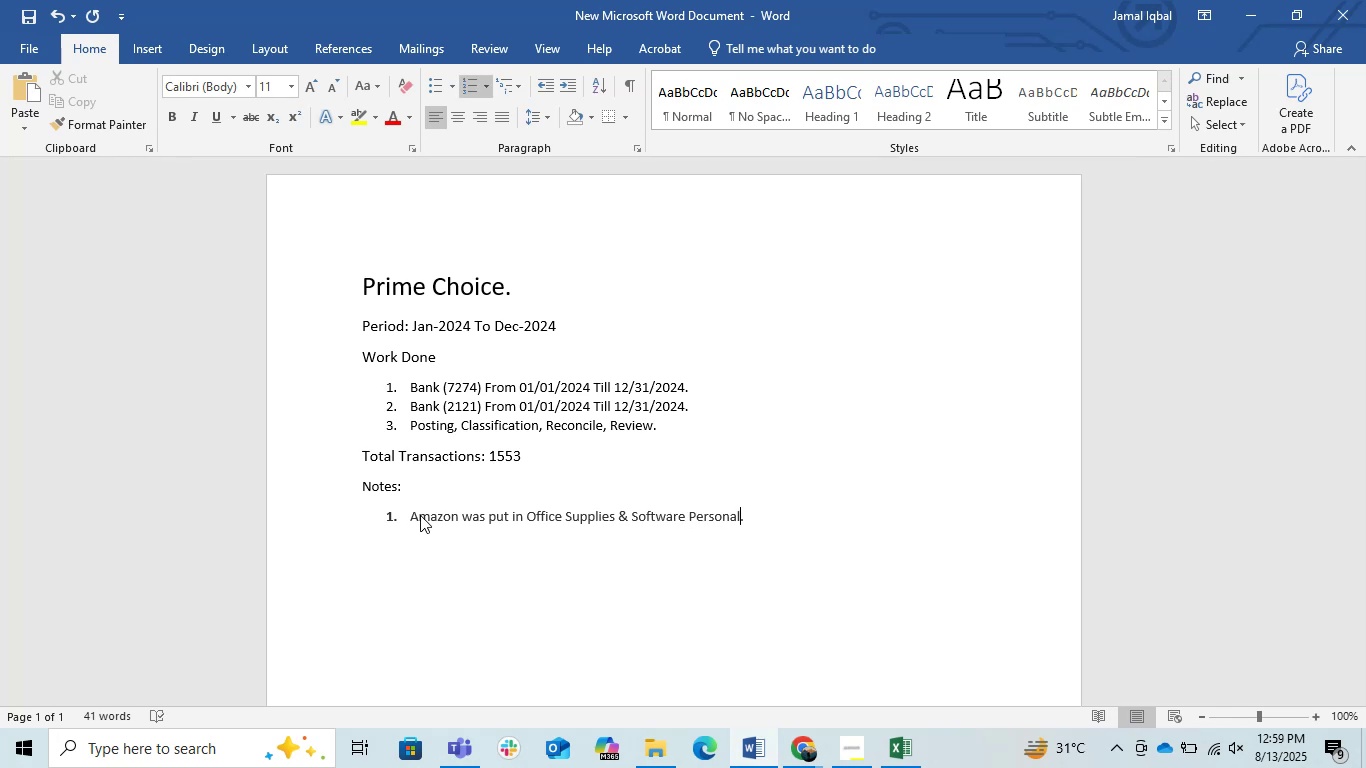 
key(Backspace)
 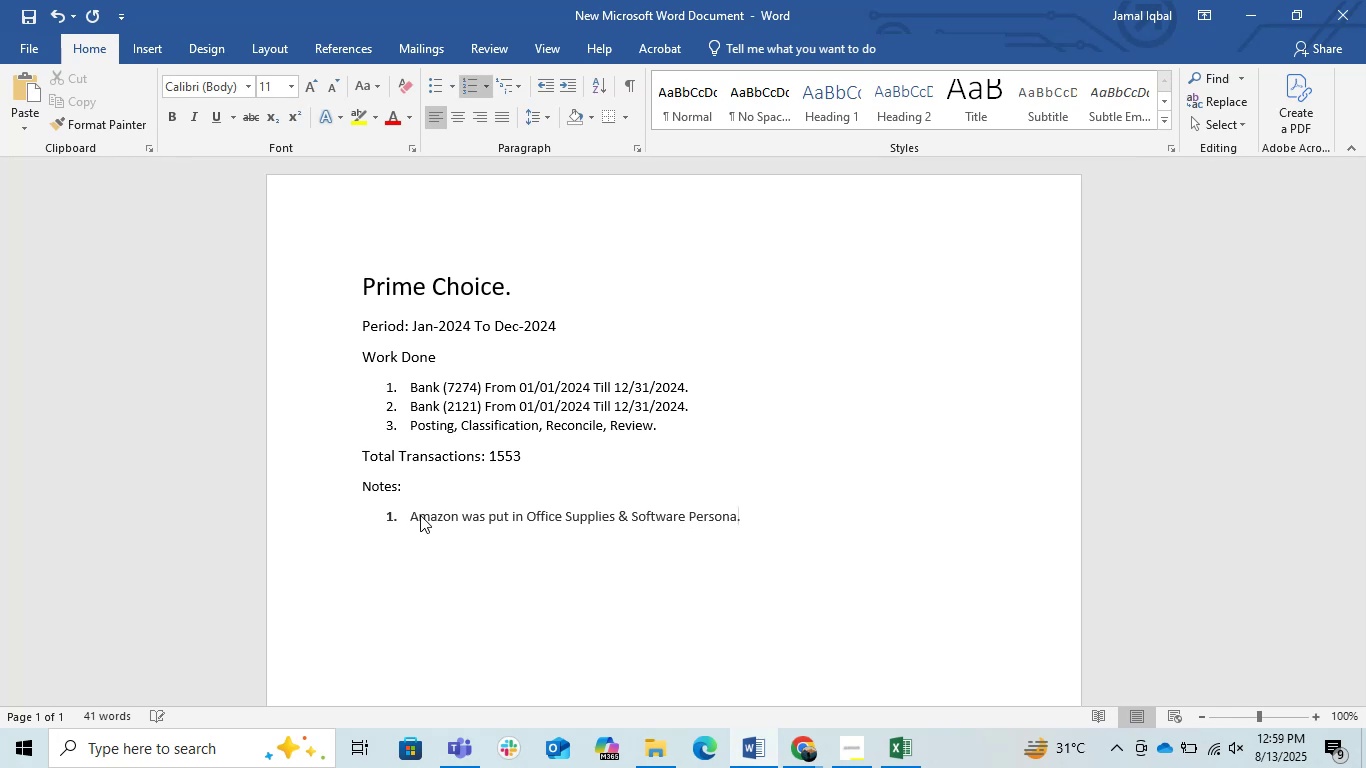 
hold_key(key=Backspace, duration=0.7)
 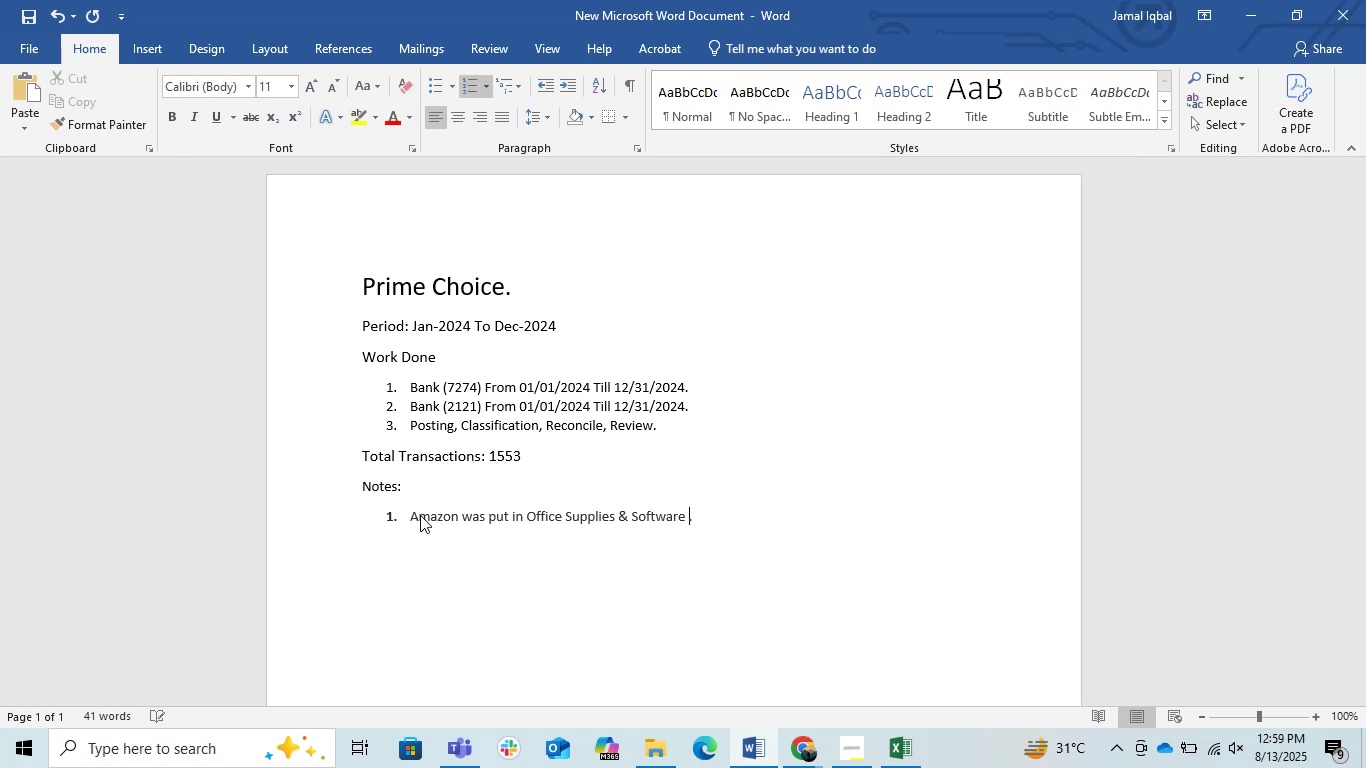 
key(Backspace)
 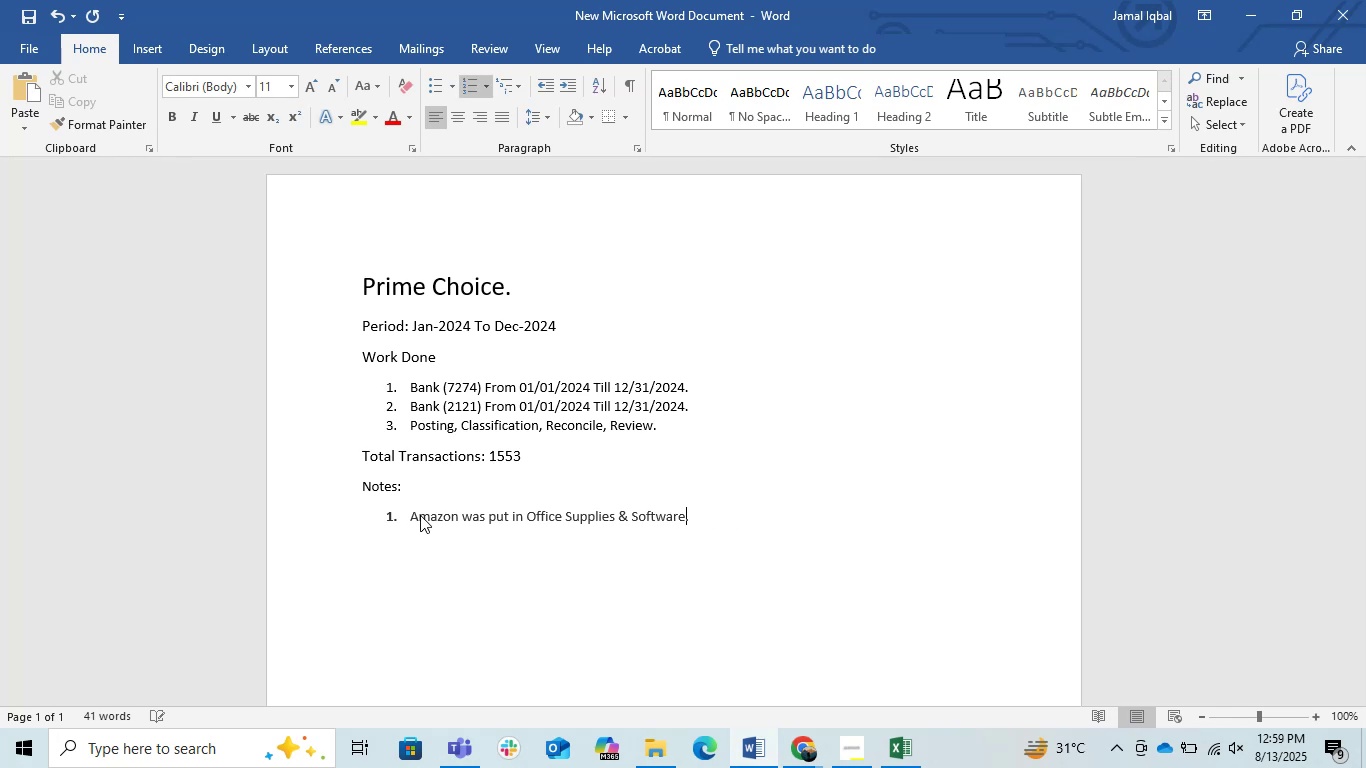 
key(Backspace)
 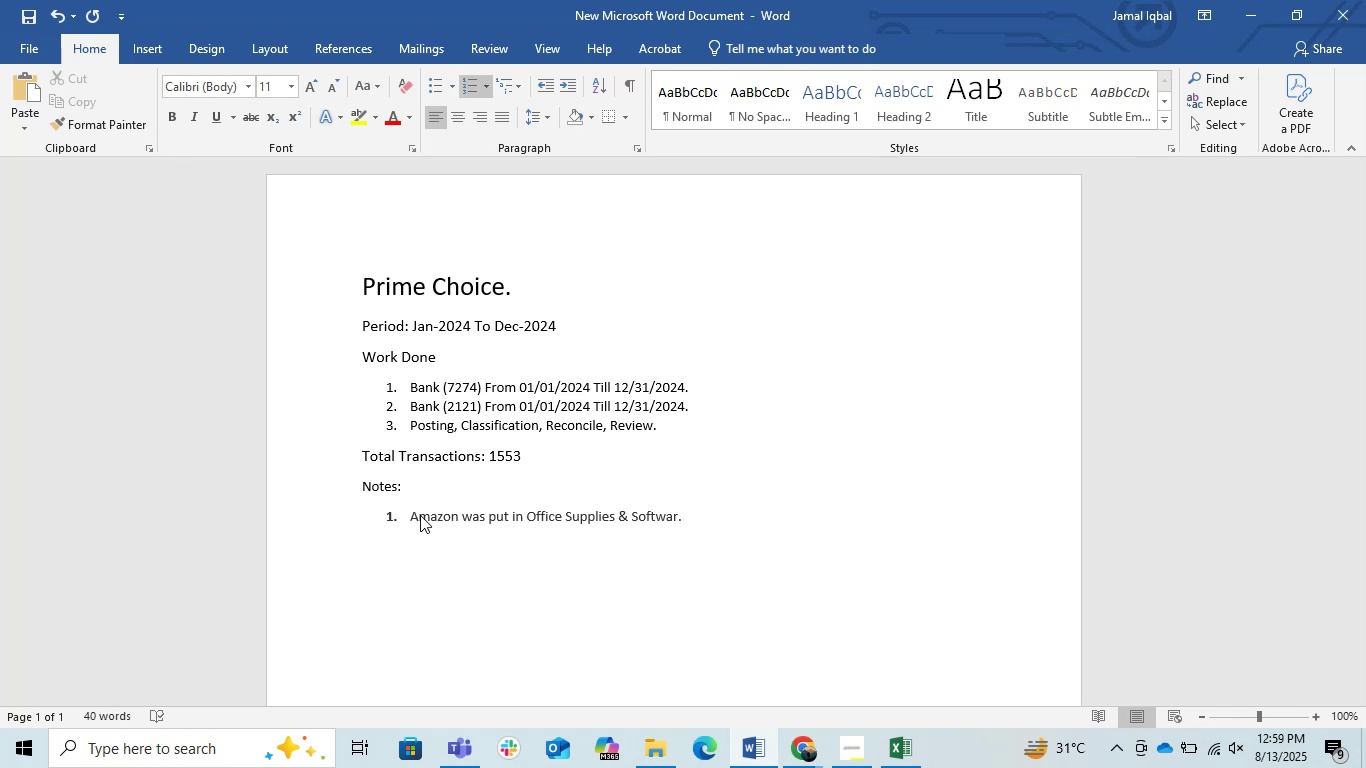 
key(E)
 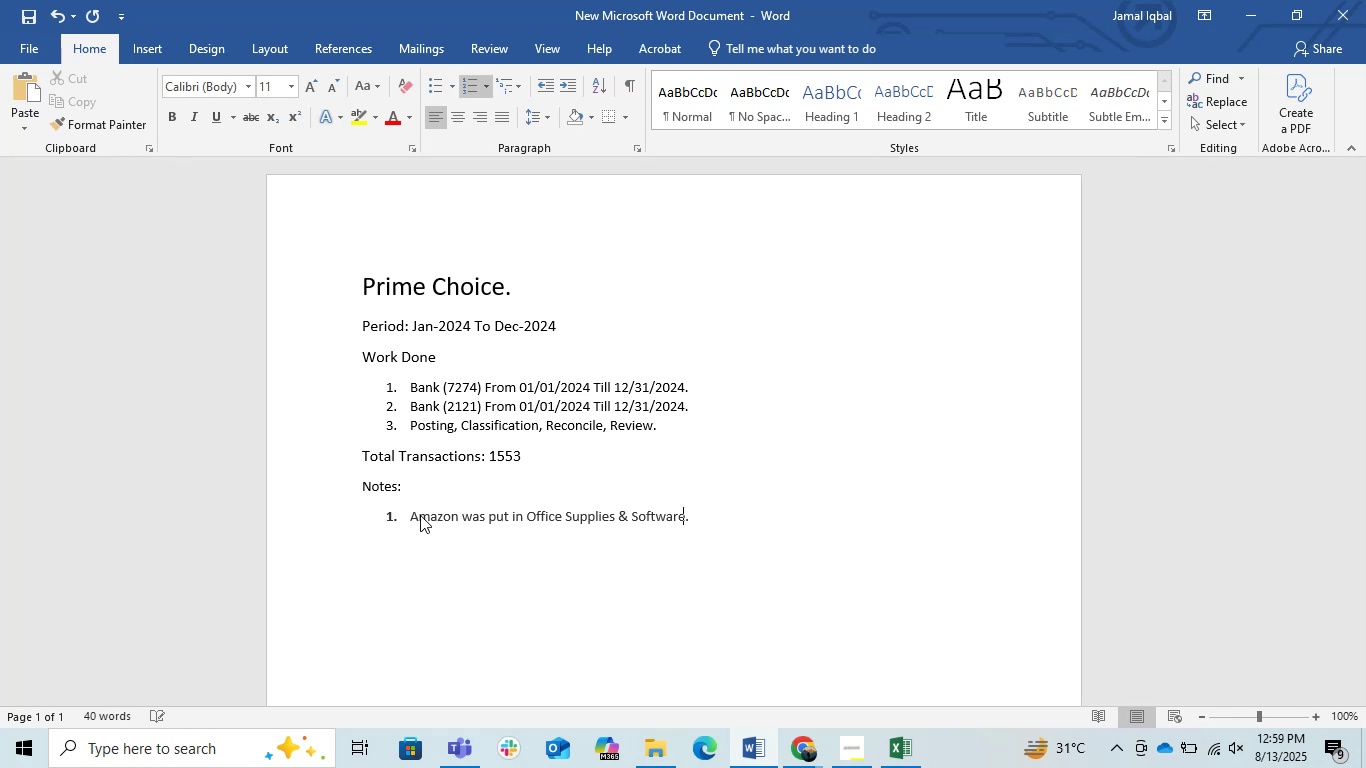 
key(ArrowRight)
 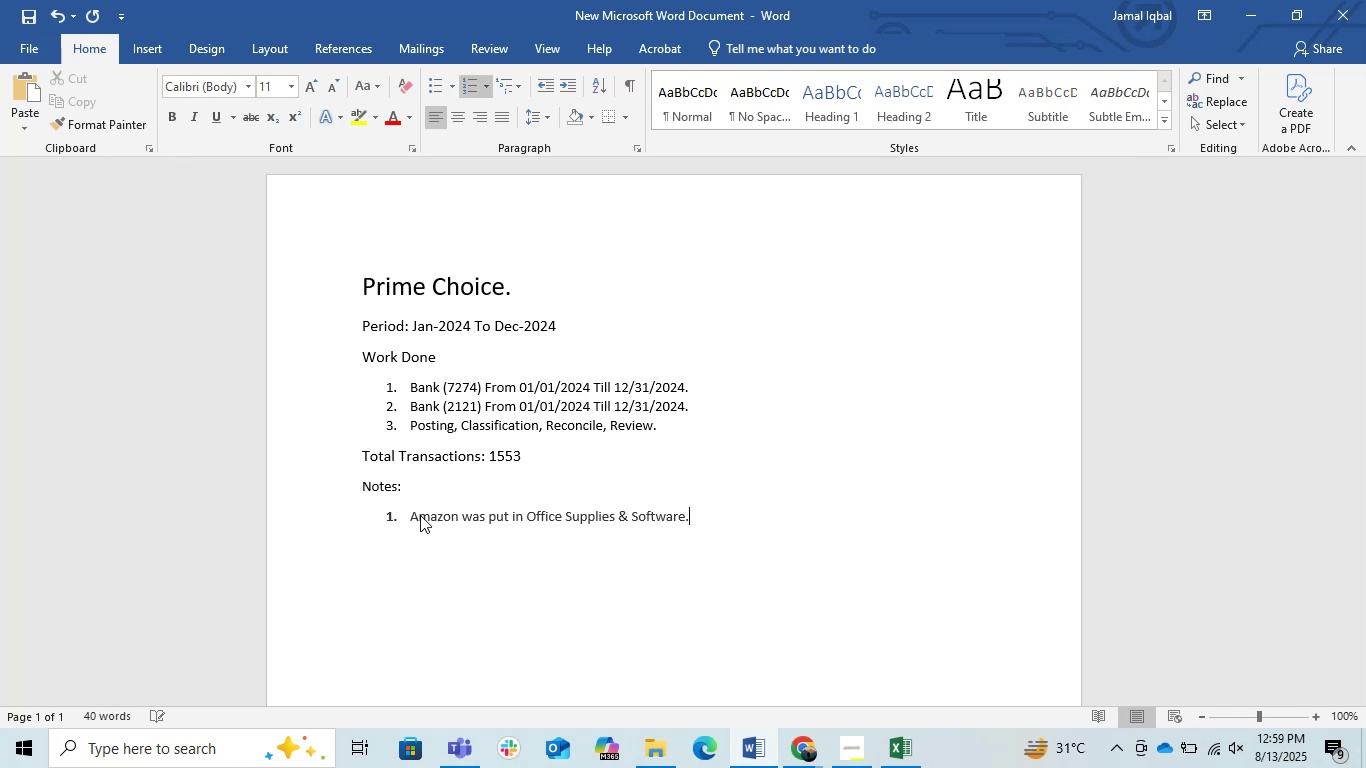 
key(Enter)
 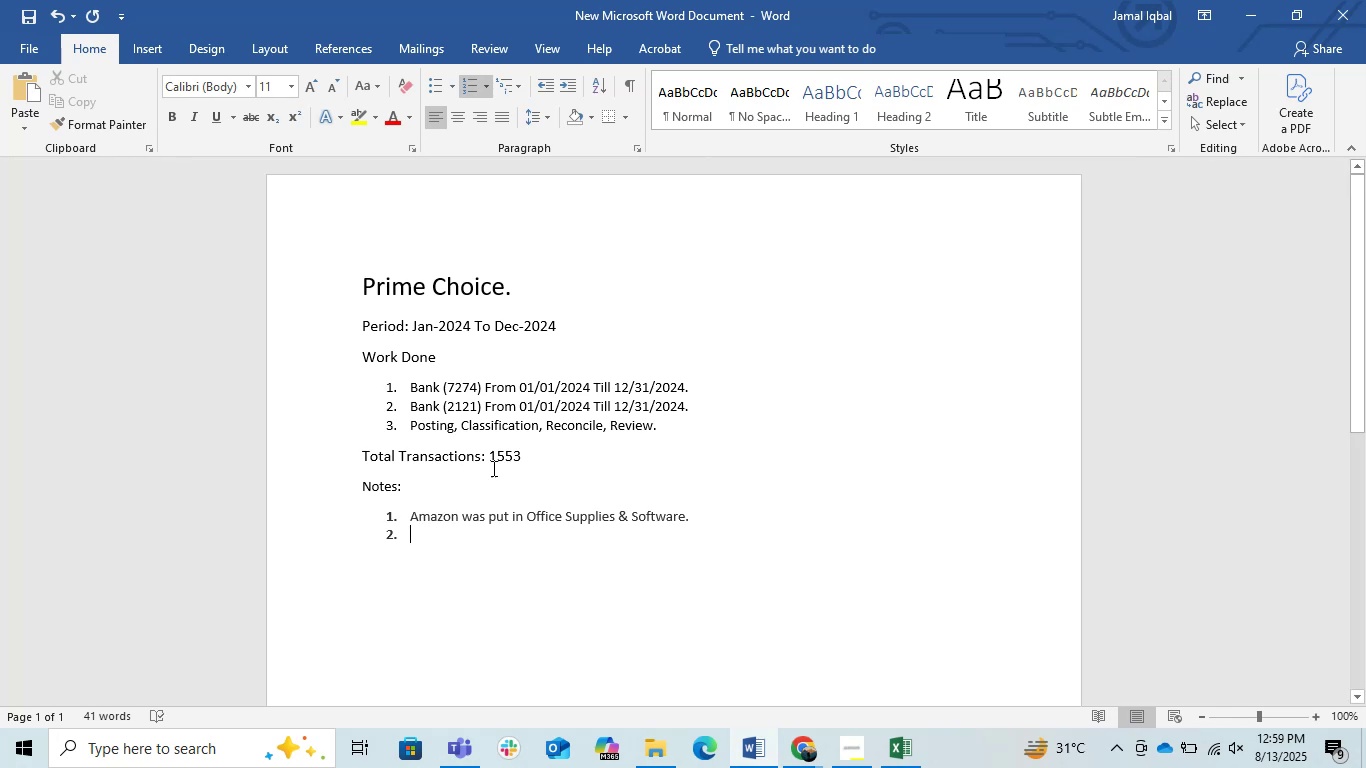 
left_click([513, 454])
 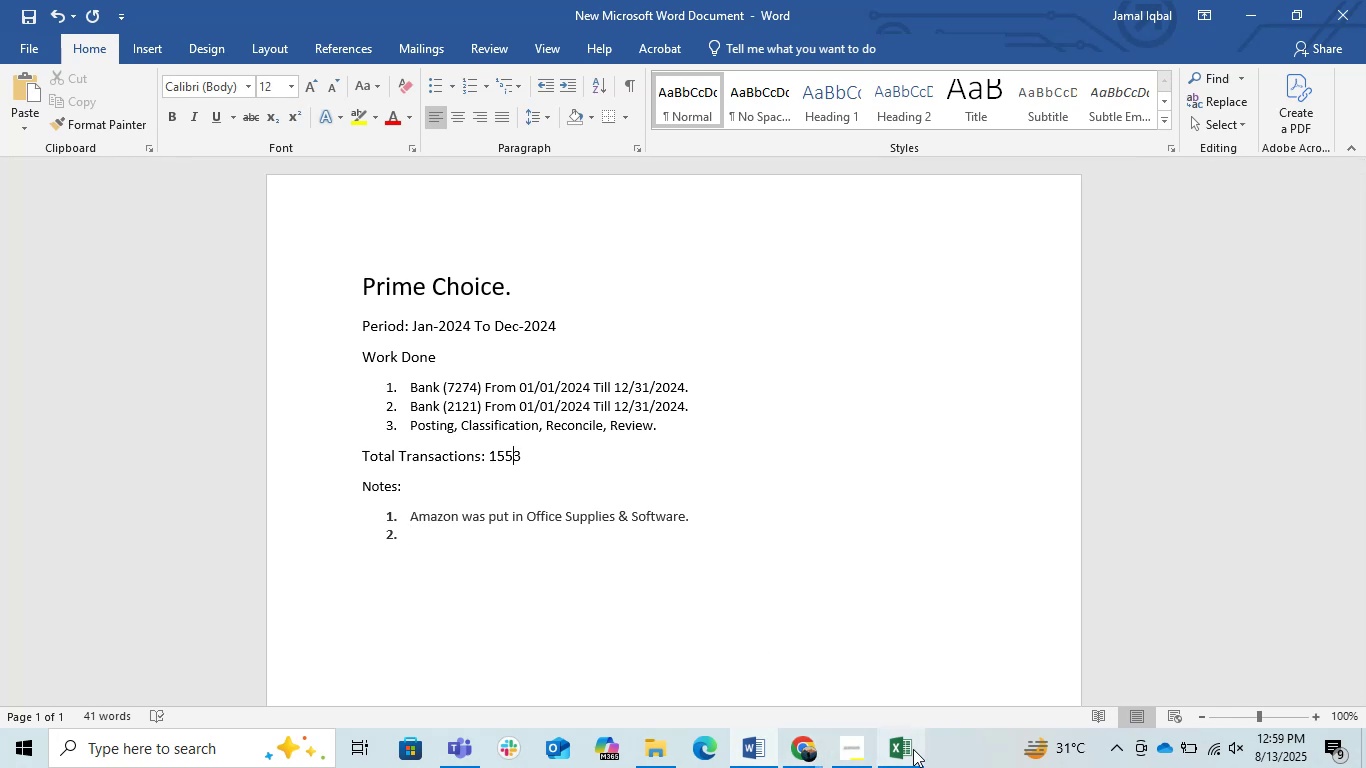 
left_click([911, 749])
 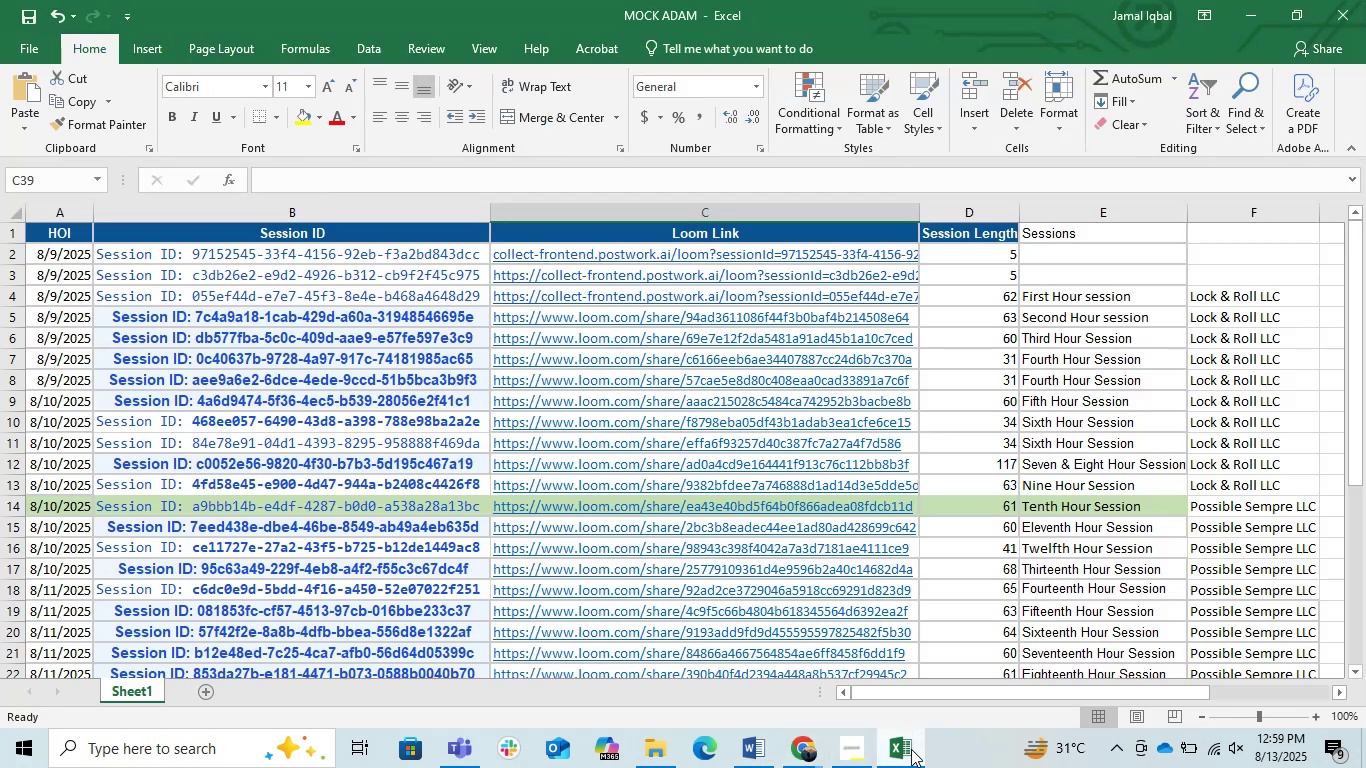 
left_click([911, 749])
 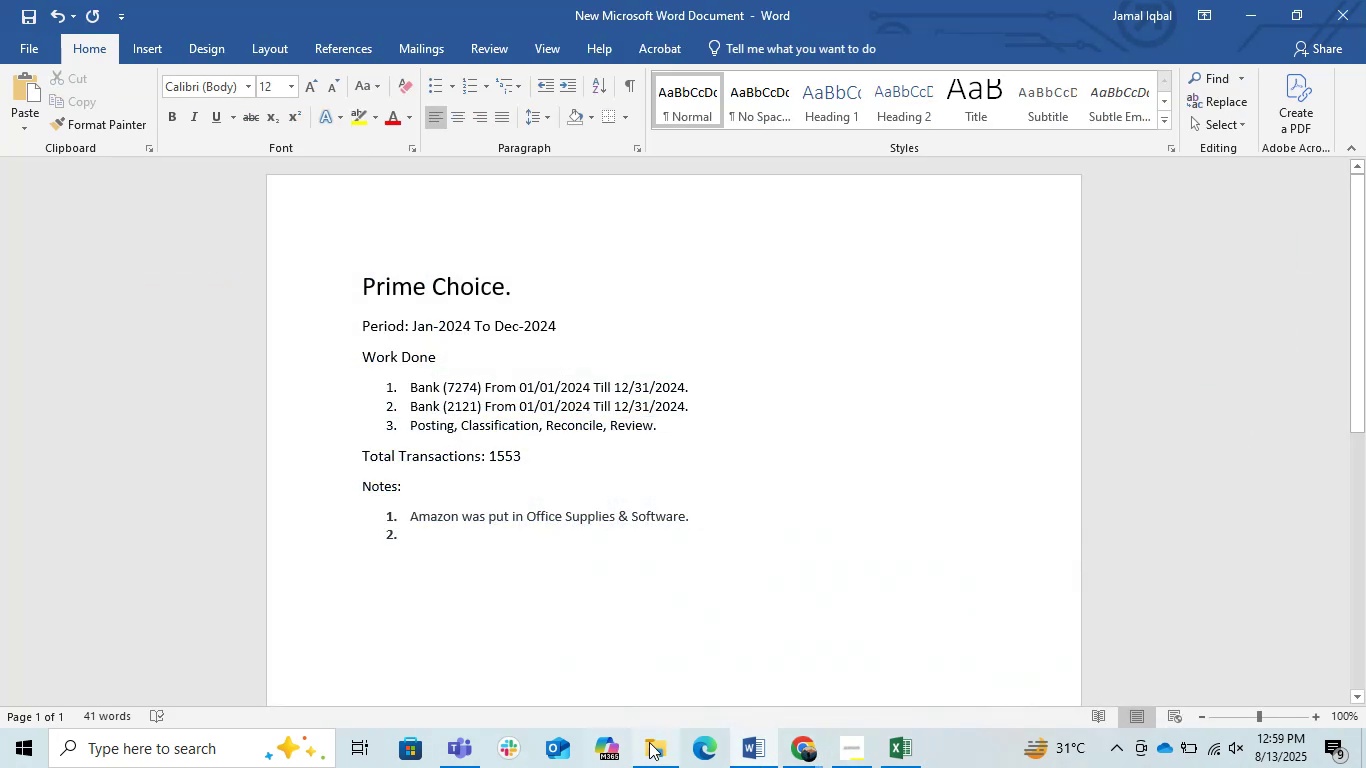 
left_click([654, 748])
 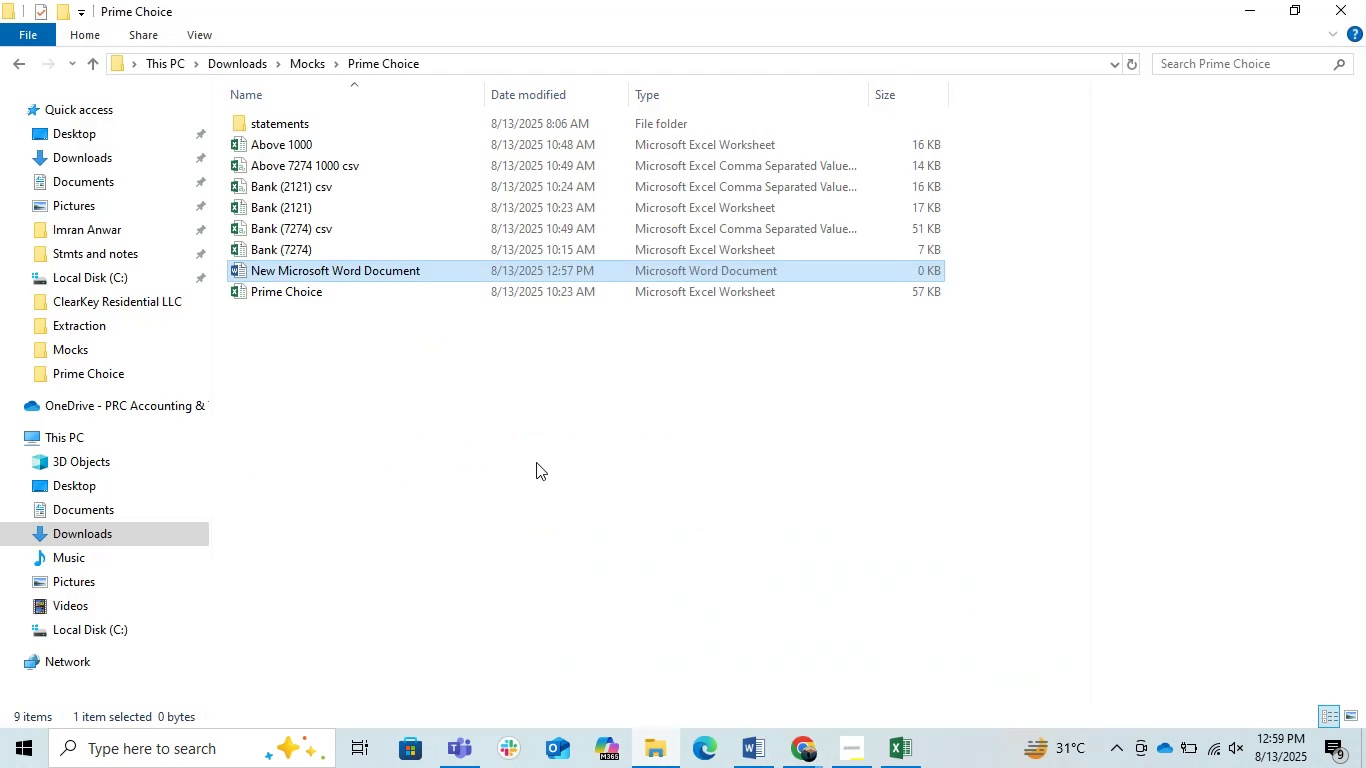 
left_click([532, 431])
 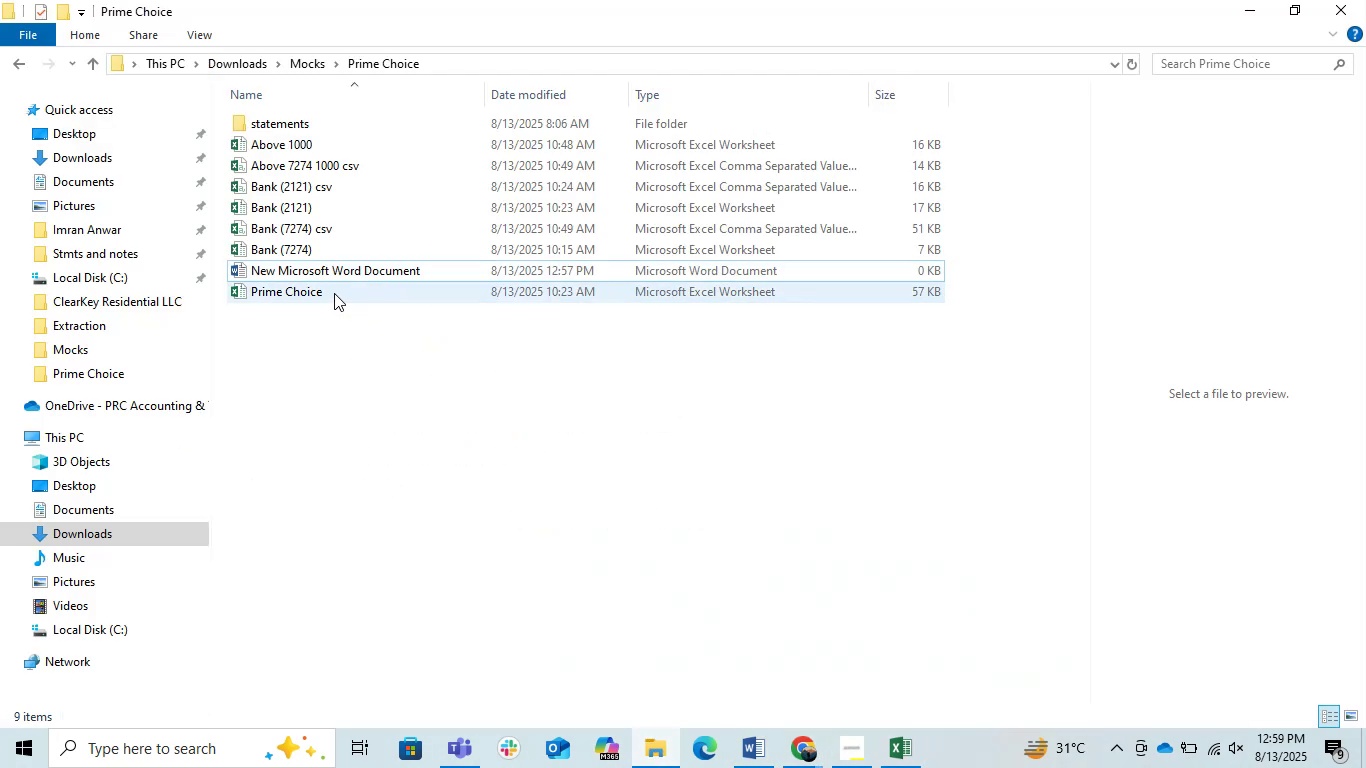 
double_click([332, 292])
 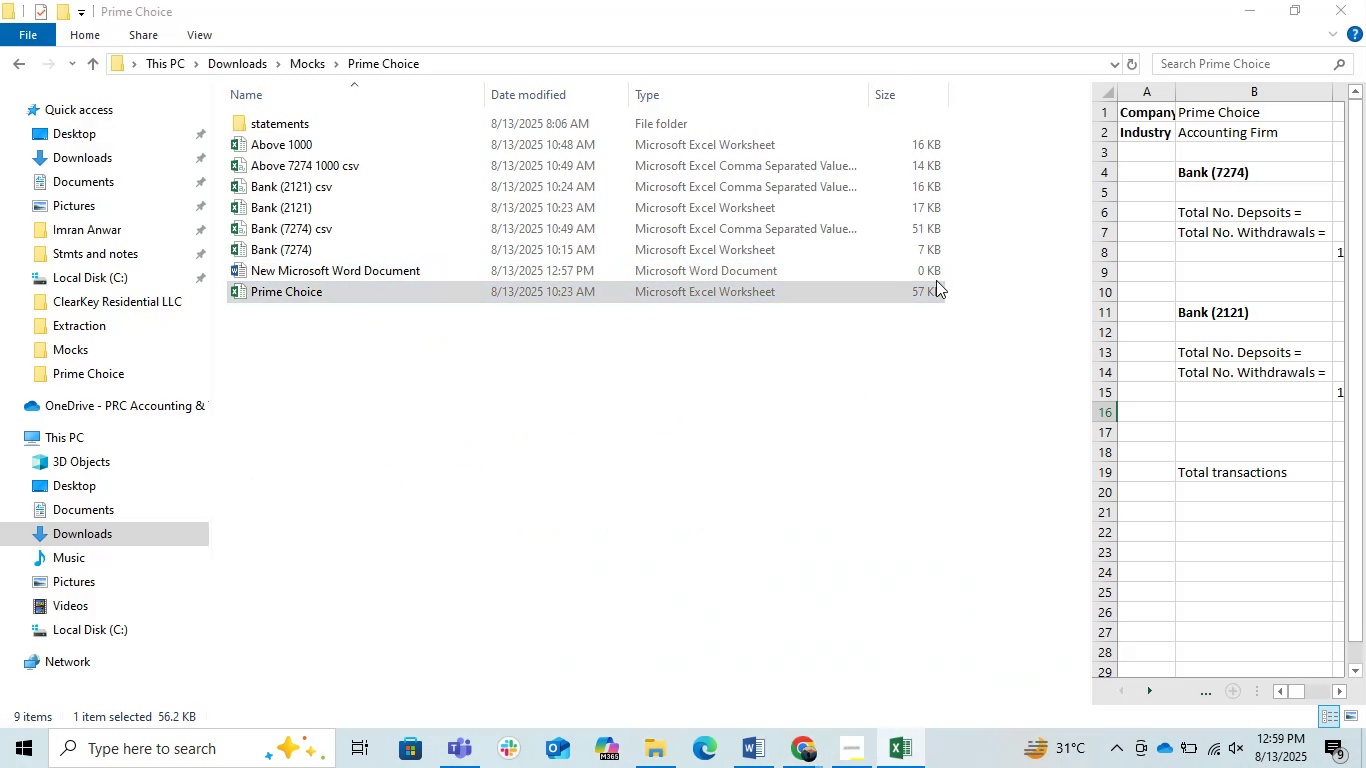 
left_click([740, 434])
 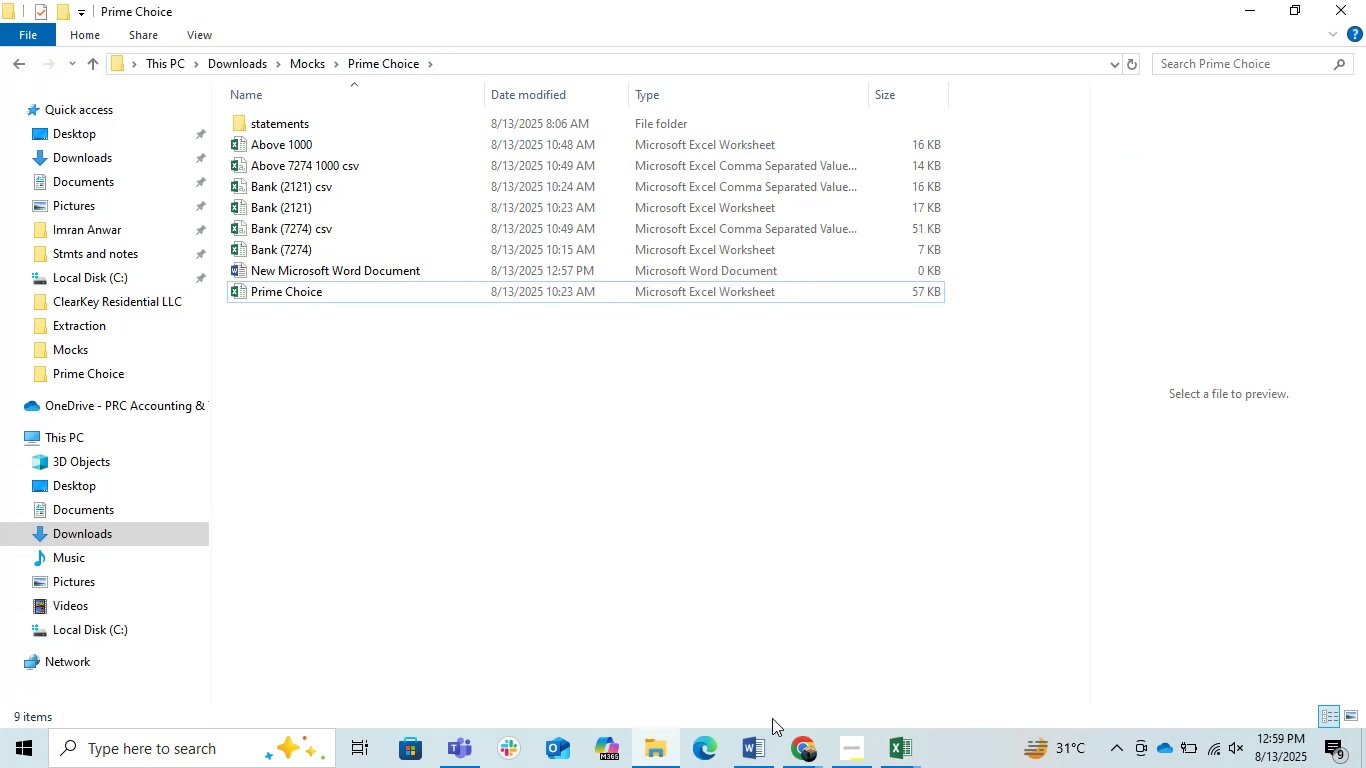 
left_click([908, 753])
 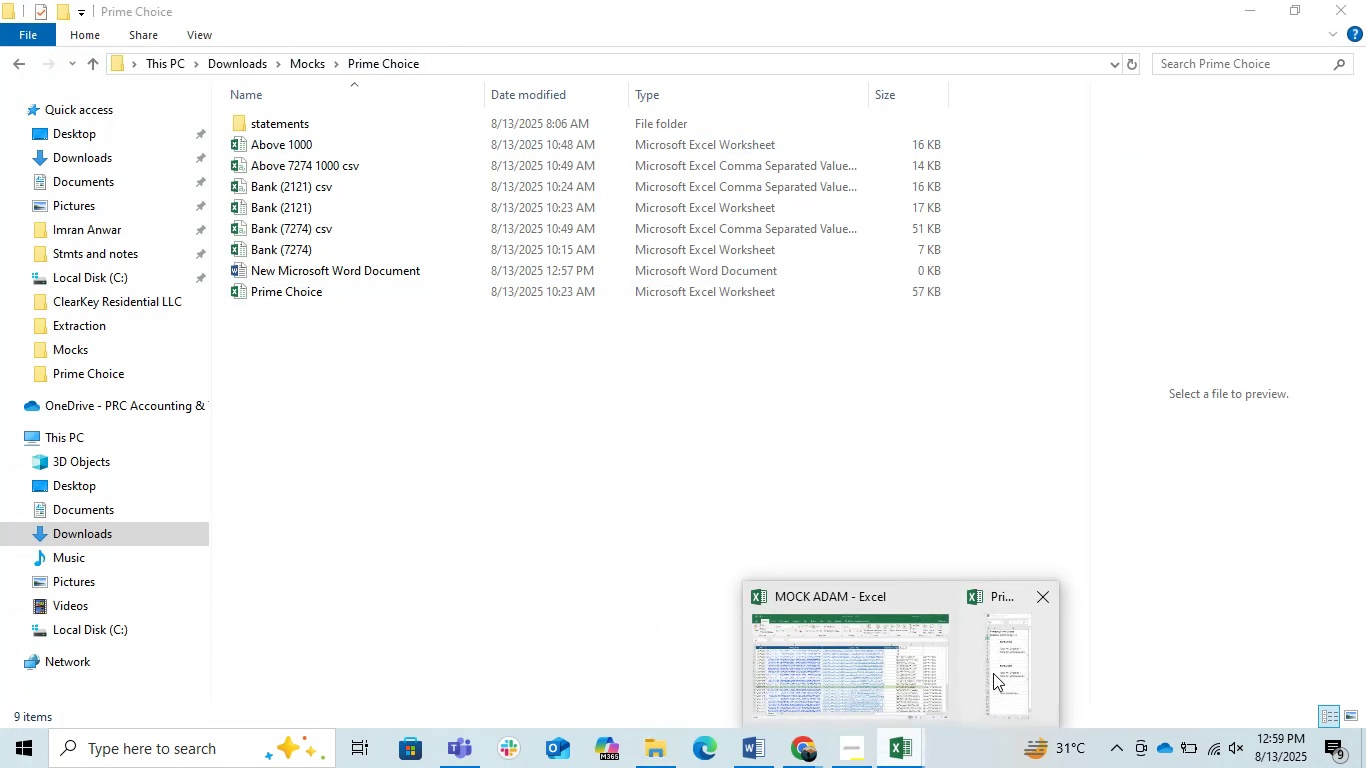 
left_click([994, 673])
 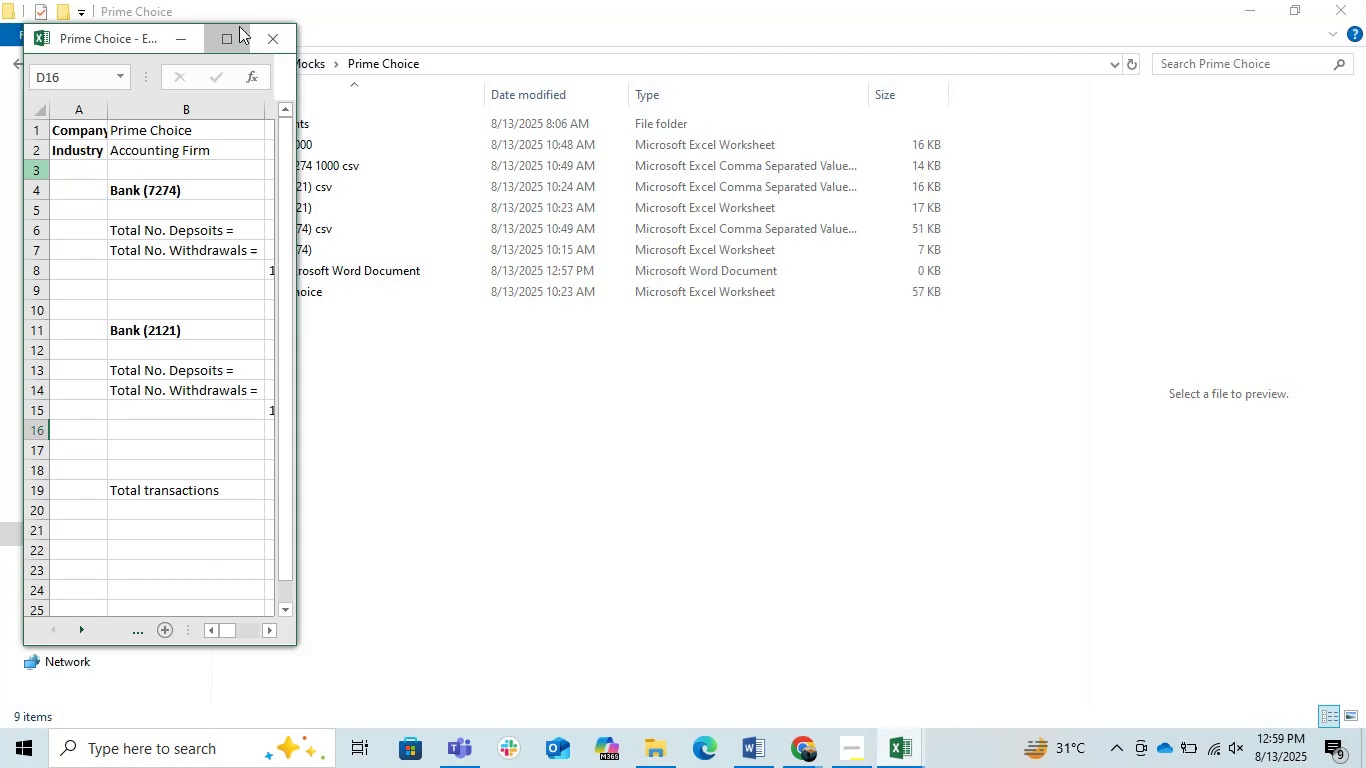 
left_click([239, 26])
 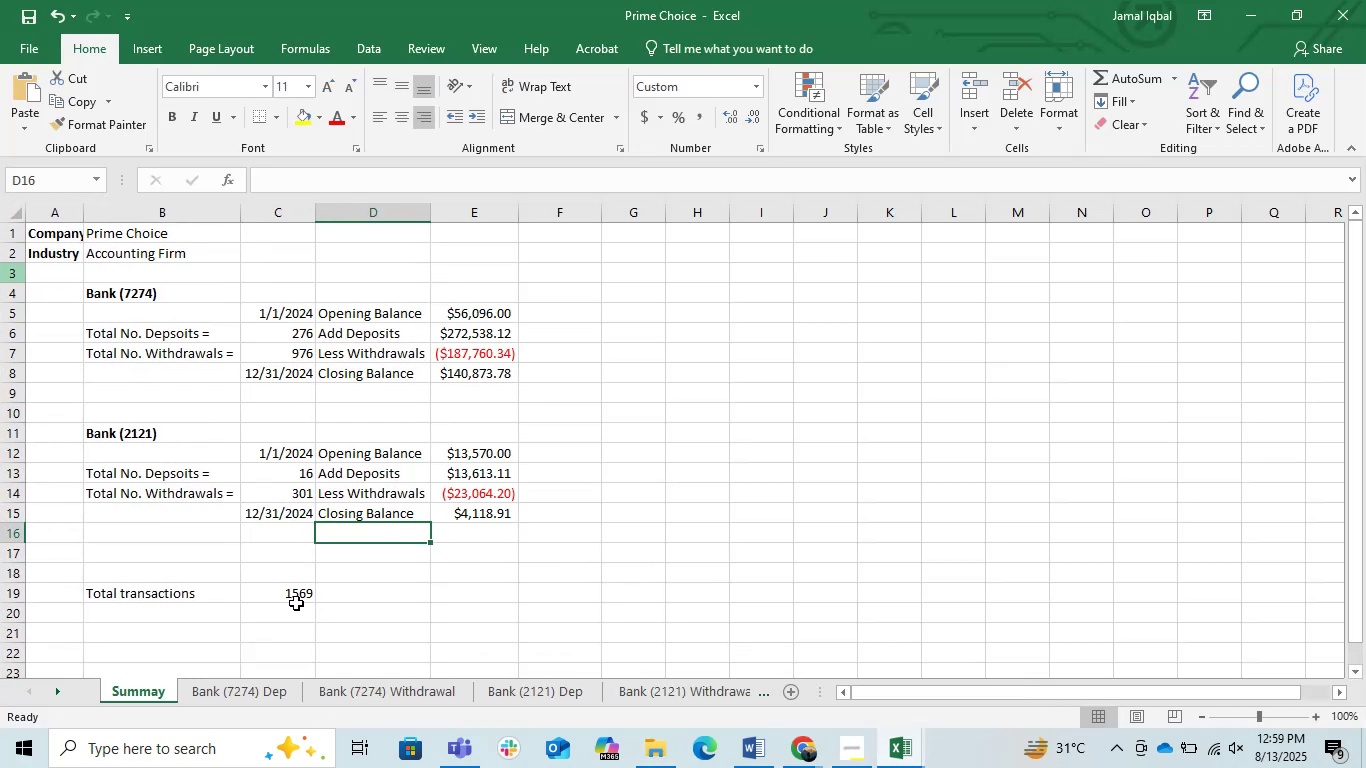 
left_click([289, 591])
 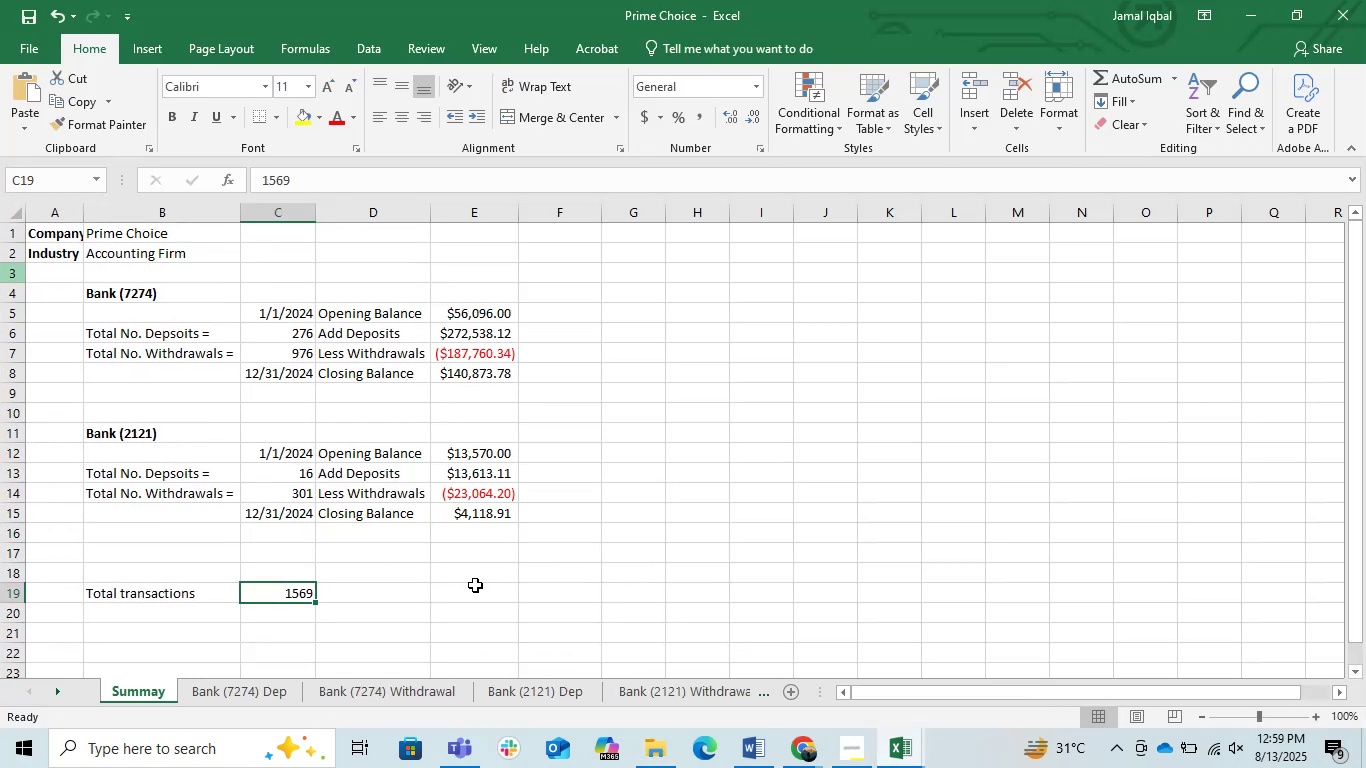 
key(Control+C)
 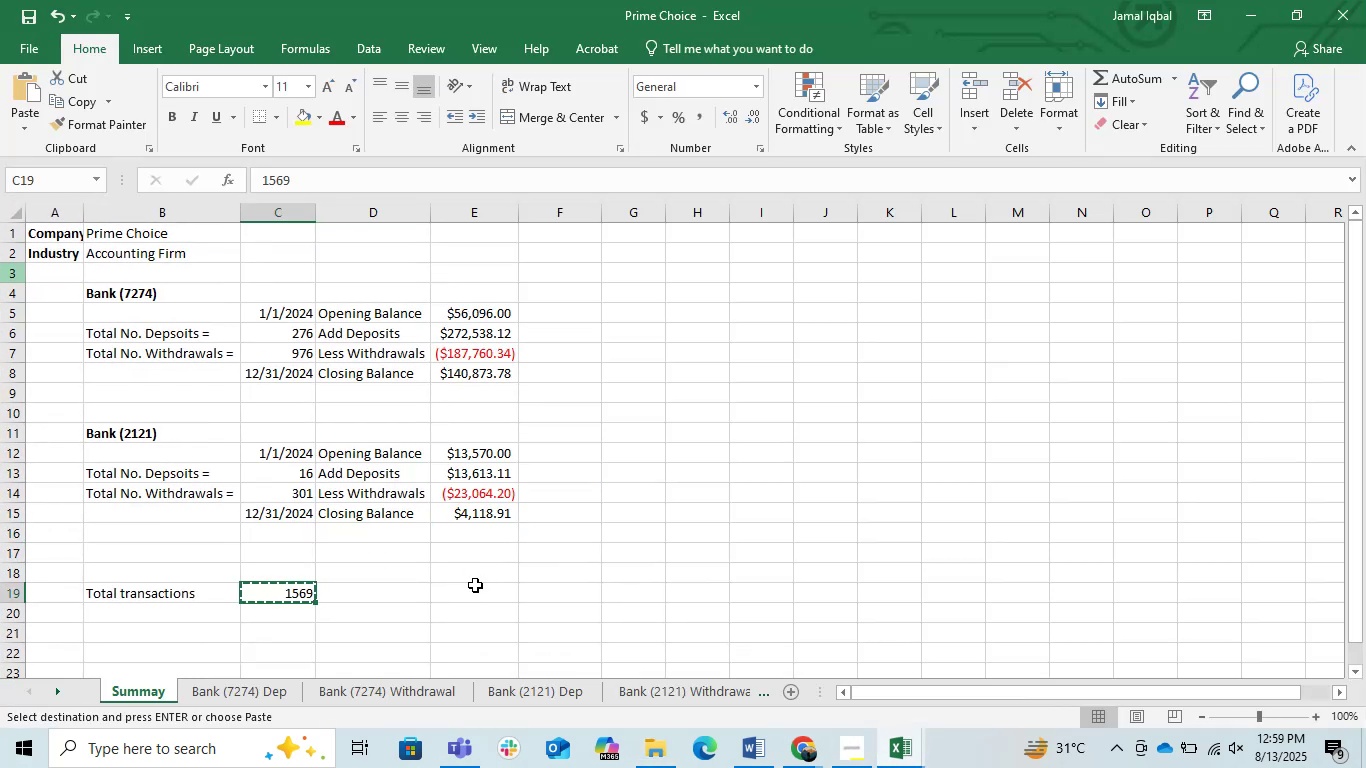 
key(Control+C)
 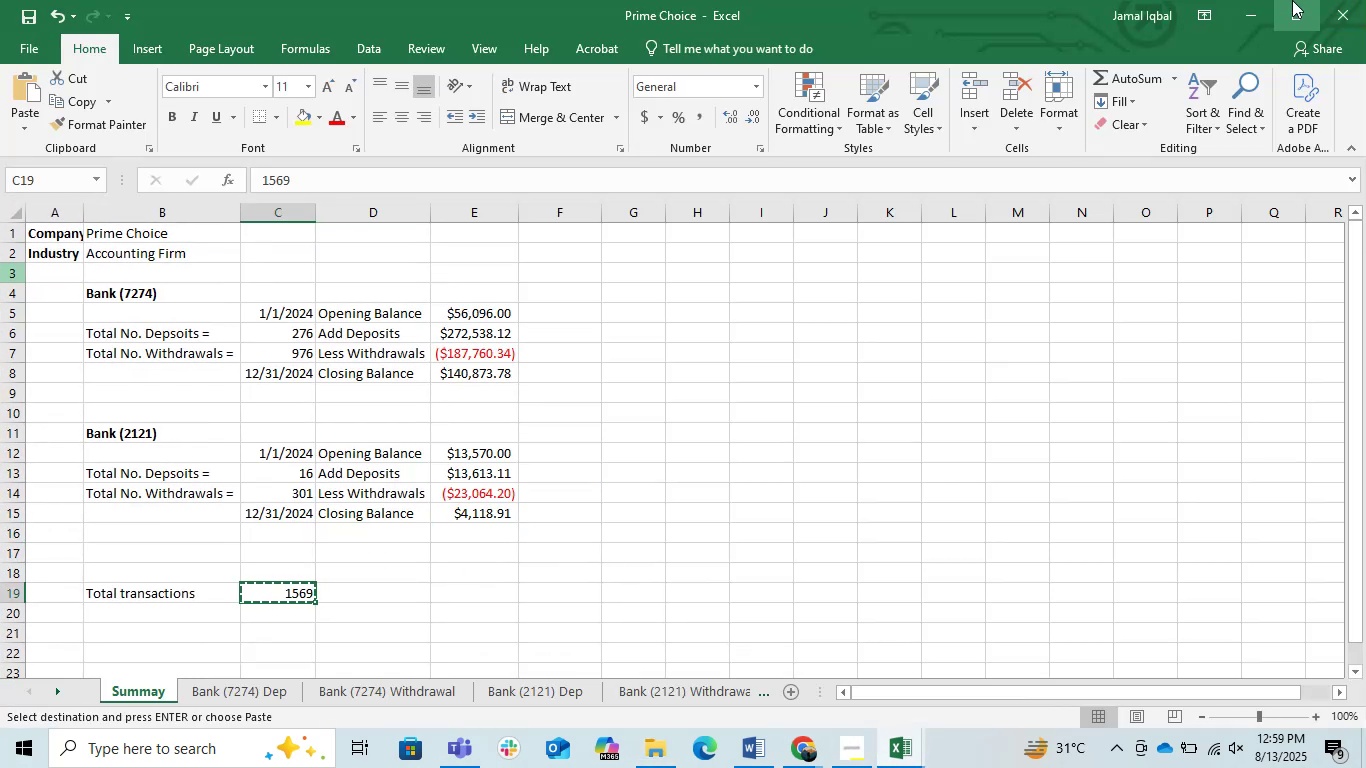 
left_click([1358, 13])
 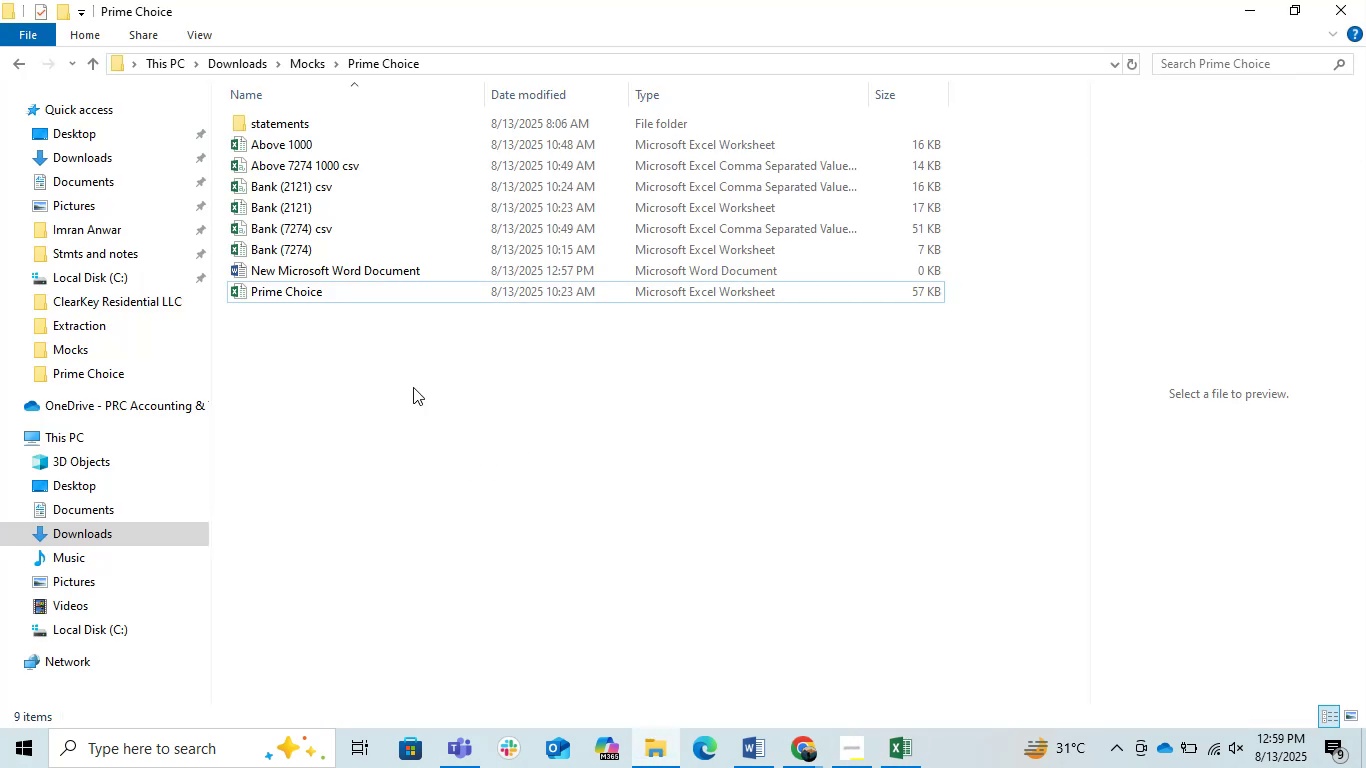 
left_click([413, 382])
 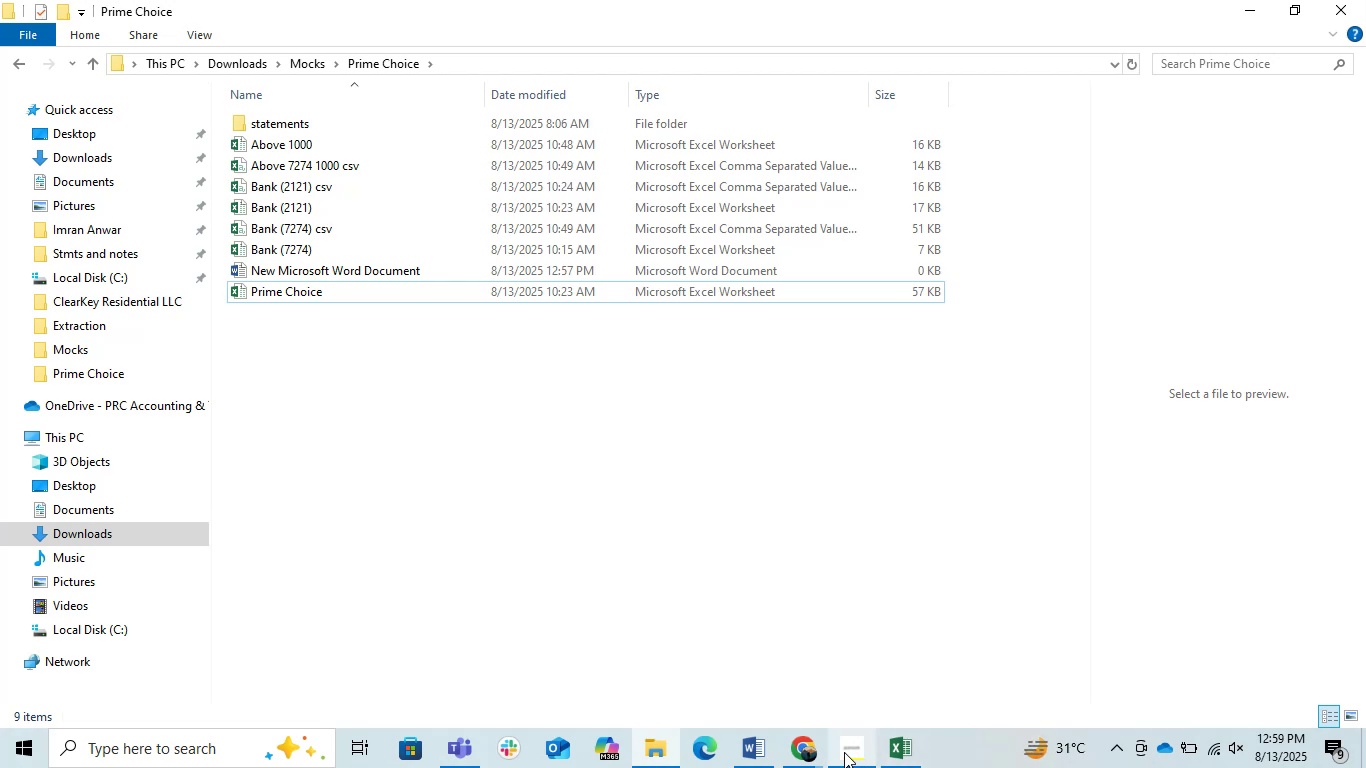 
left_click([762, 745])
 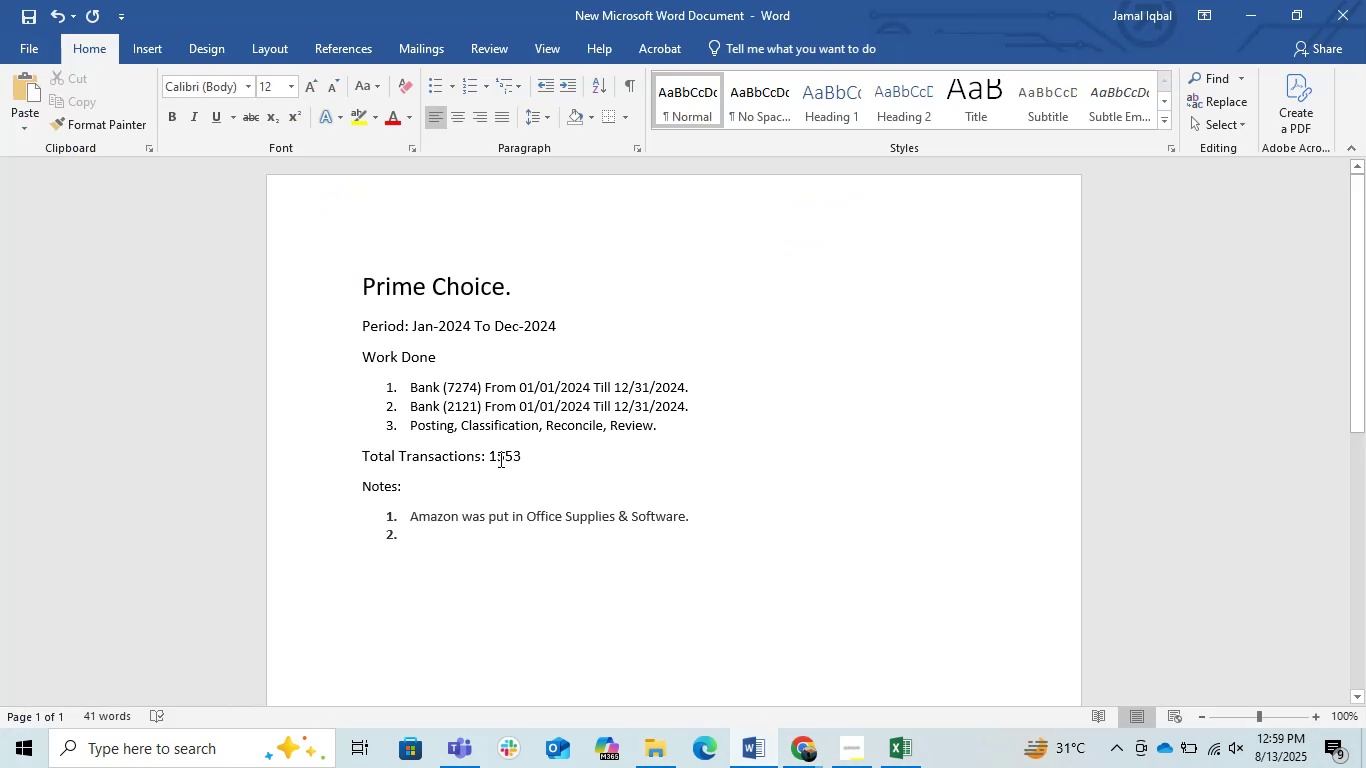 
left_click_drag(start_coordinate=[524, 453], to_coordinate=[508, 453])
 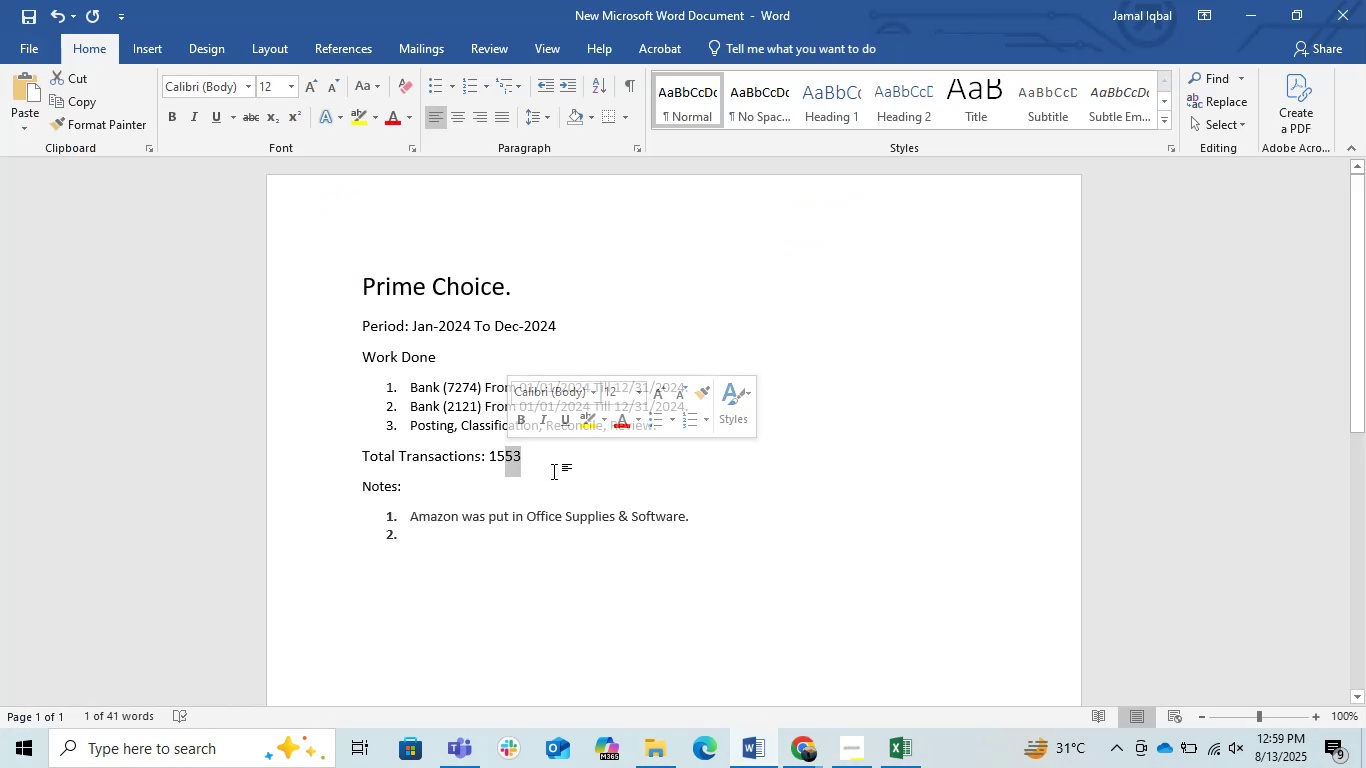 
key(Numpad5)
 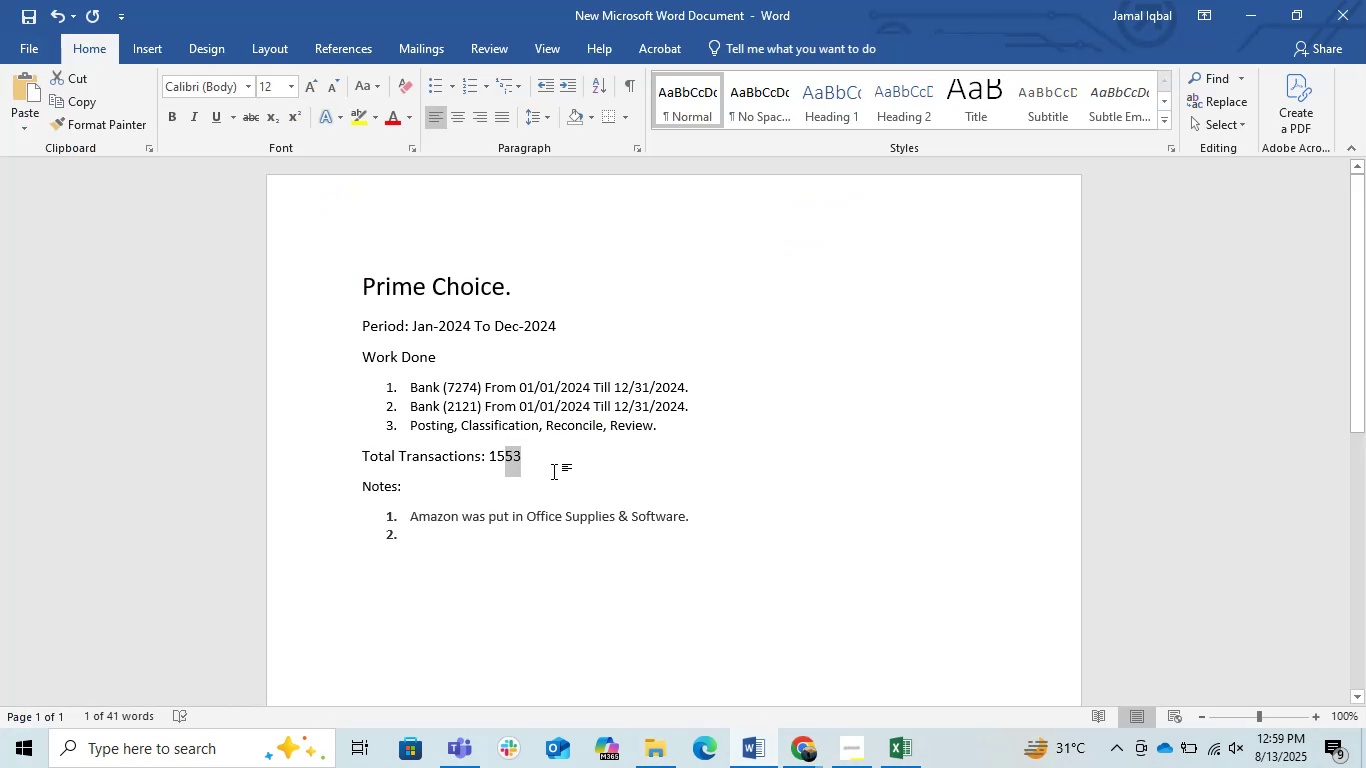 
key(Numpad9)
 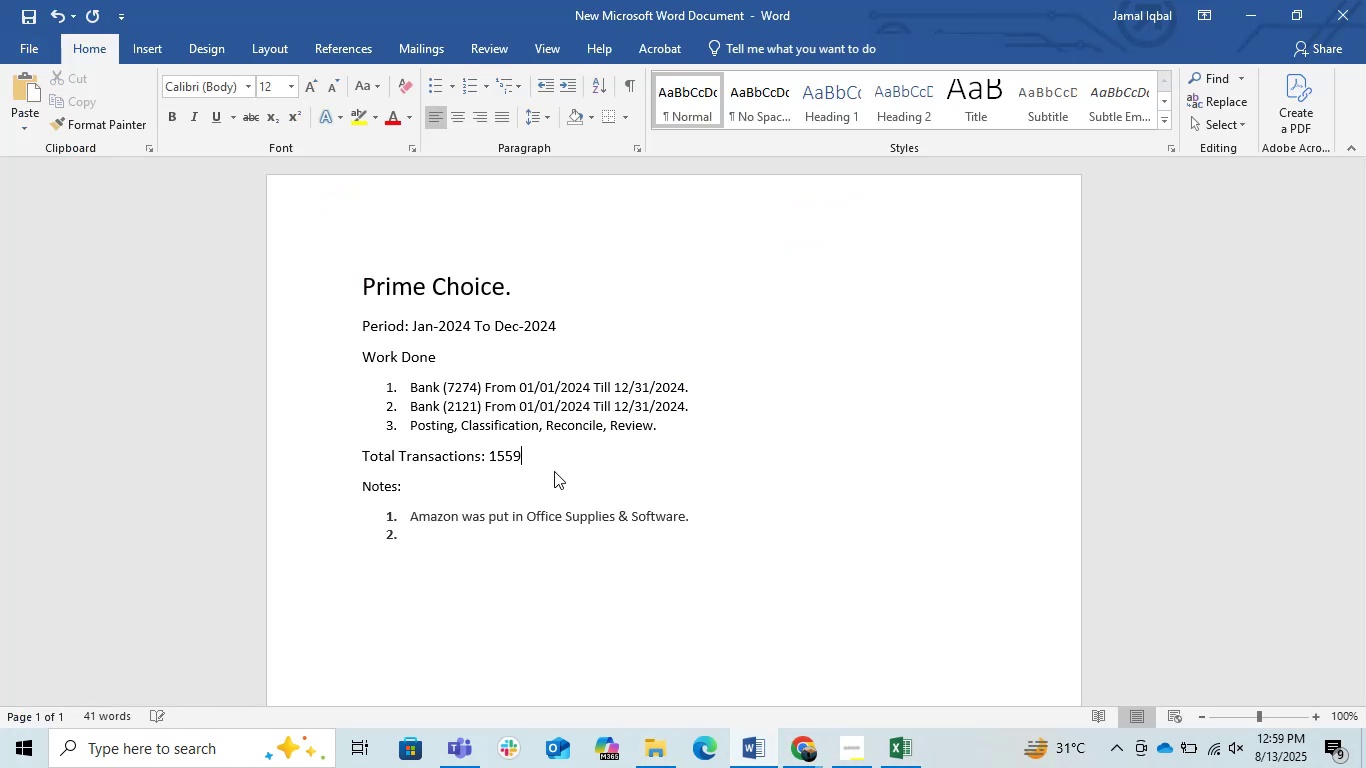 
key(Enter)
 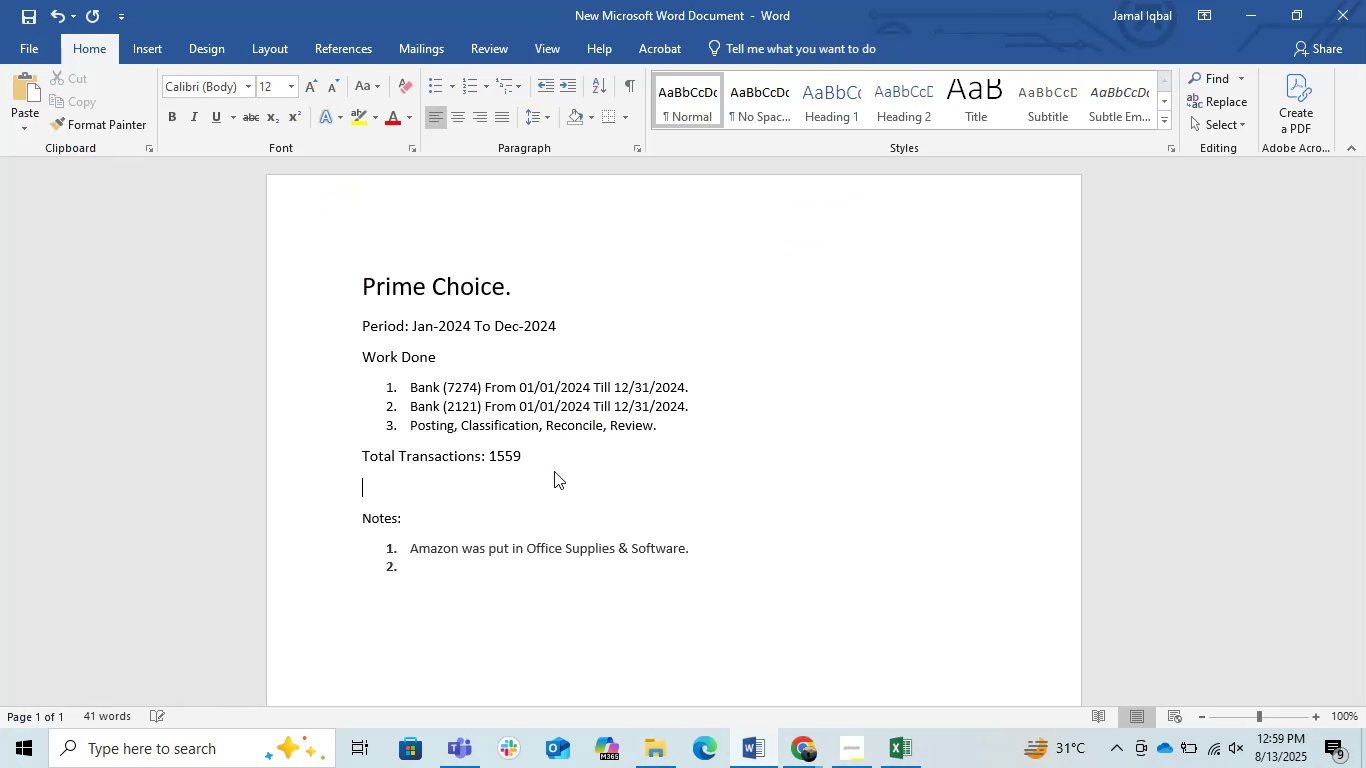 
key(Backspace)
 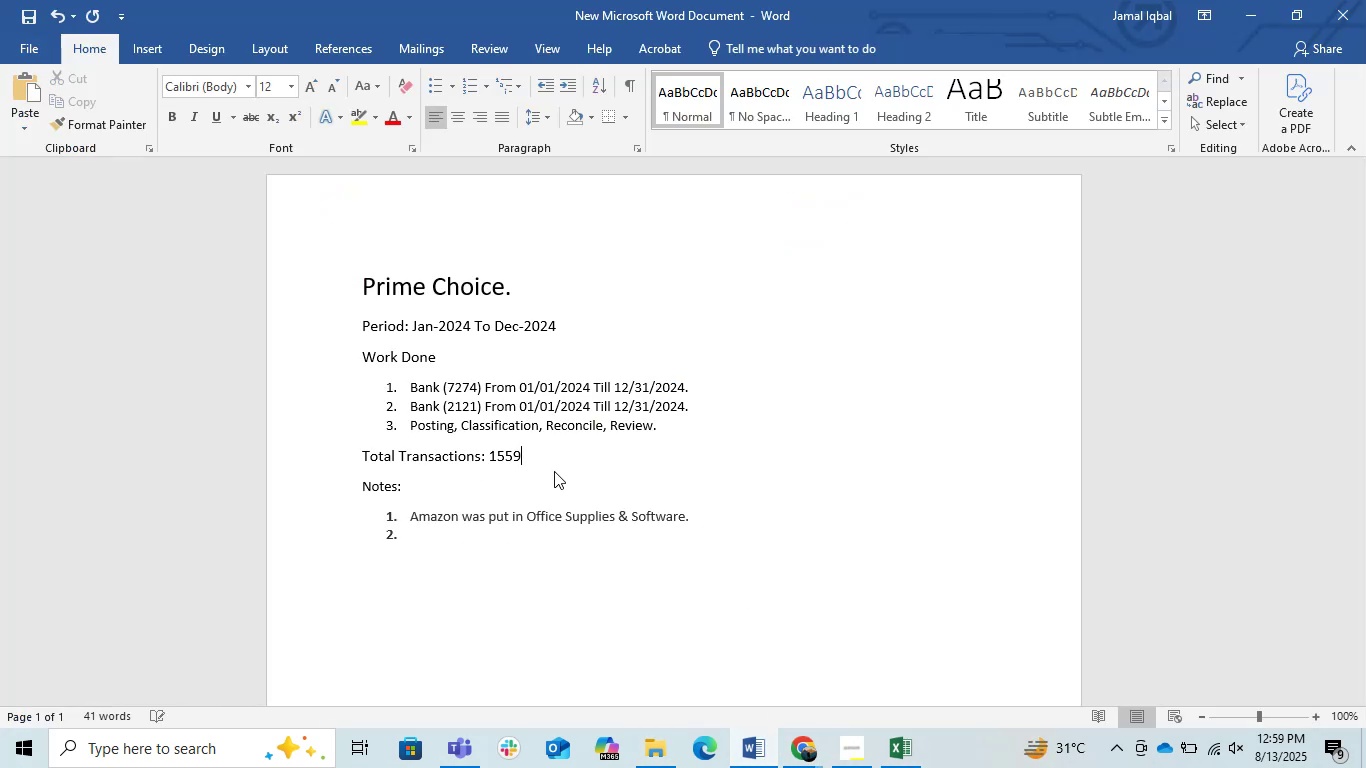 
key(ArrowDown)
 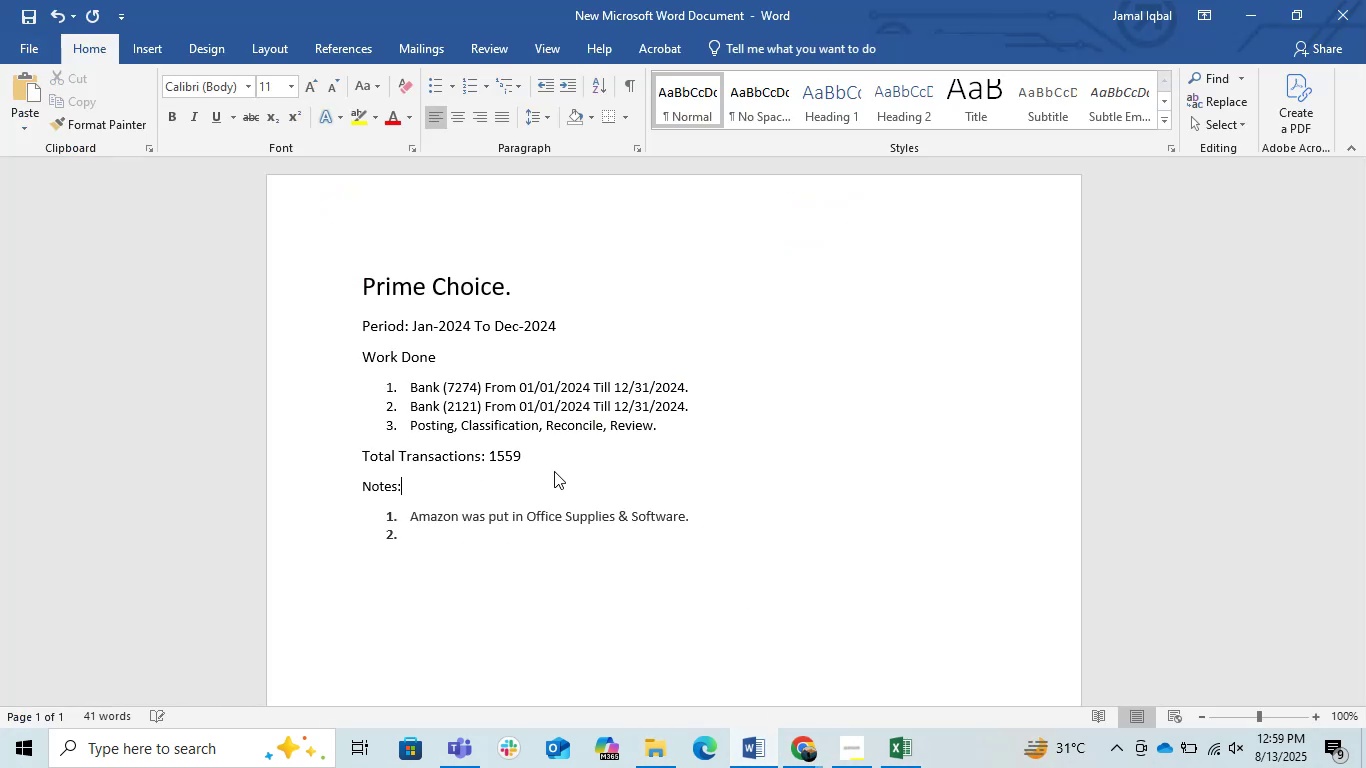 
key(ArrowDown)
 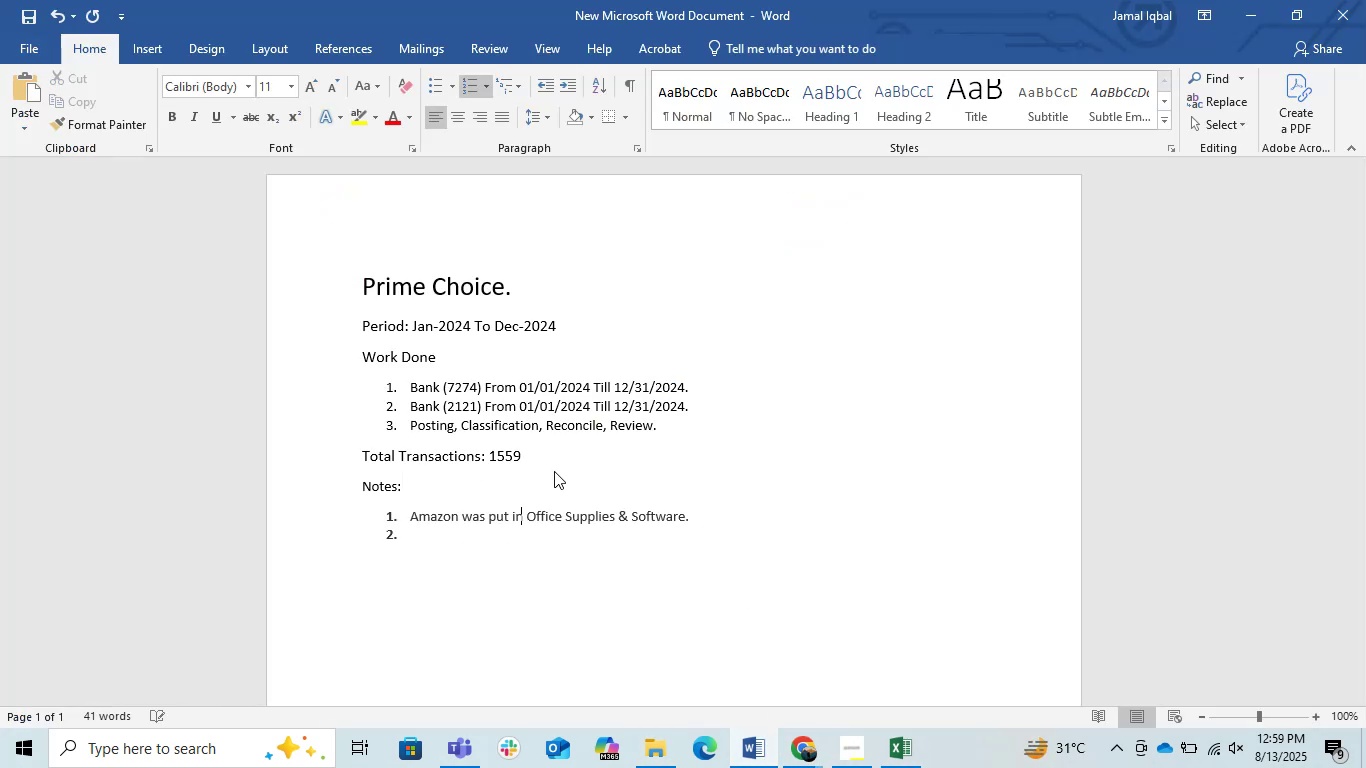 
key(ArrowRight)
 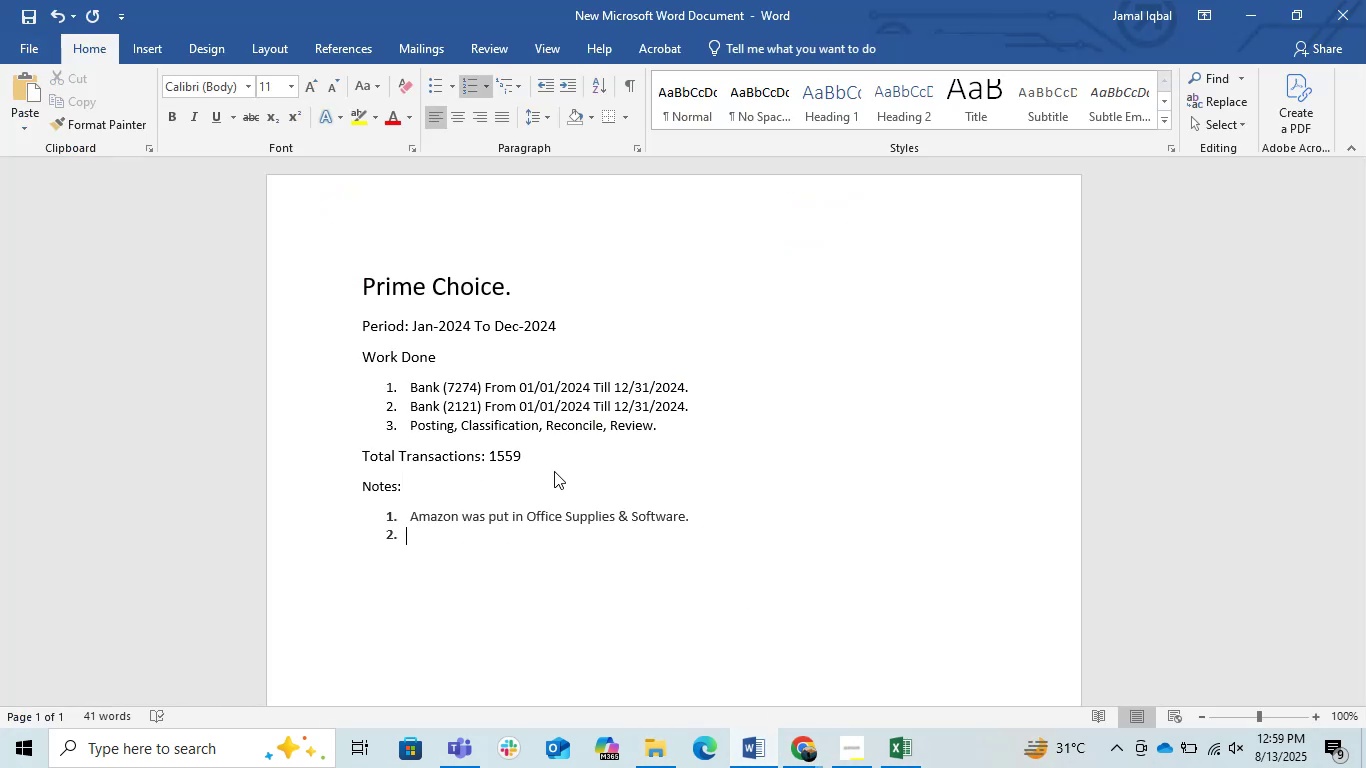 
key(ArrowDown)
 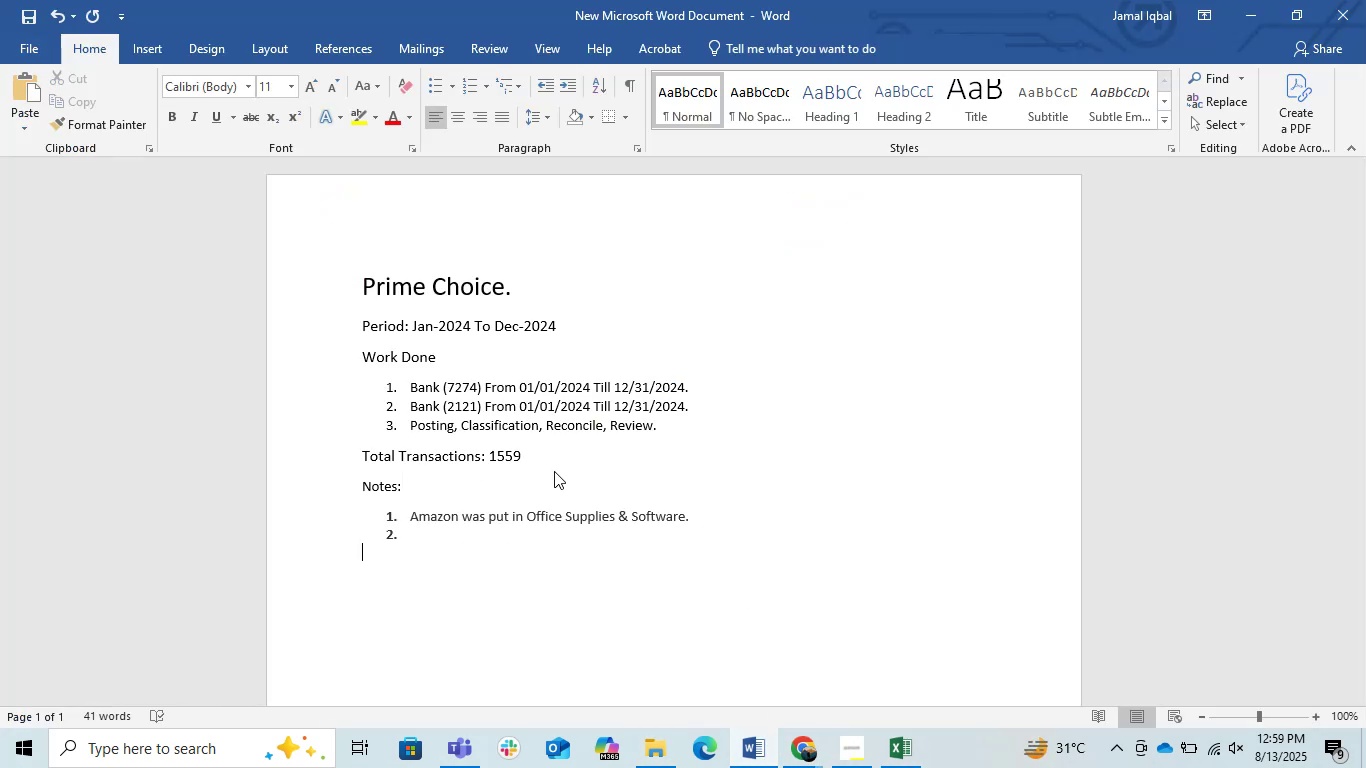 
key(ArrowUp)
 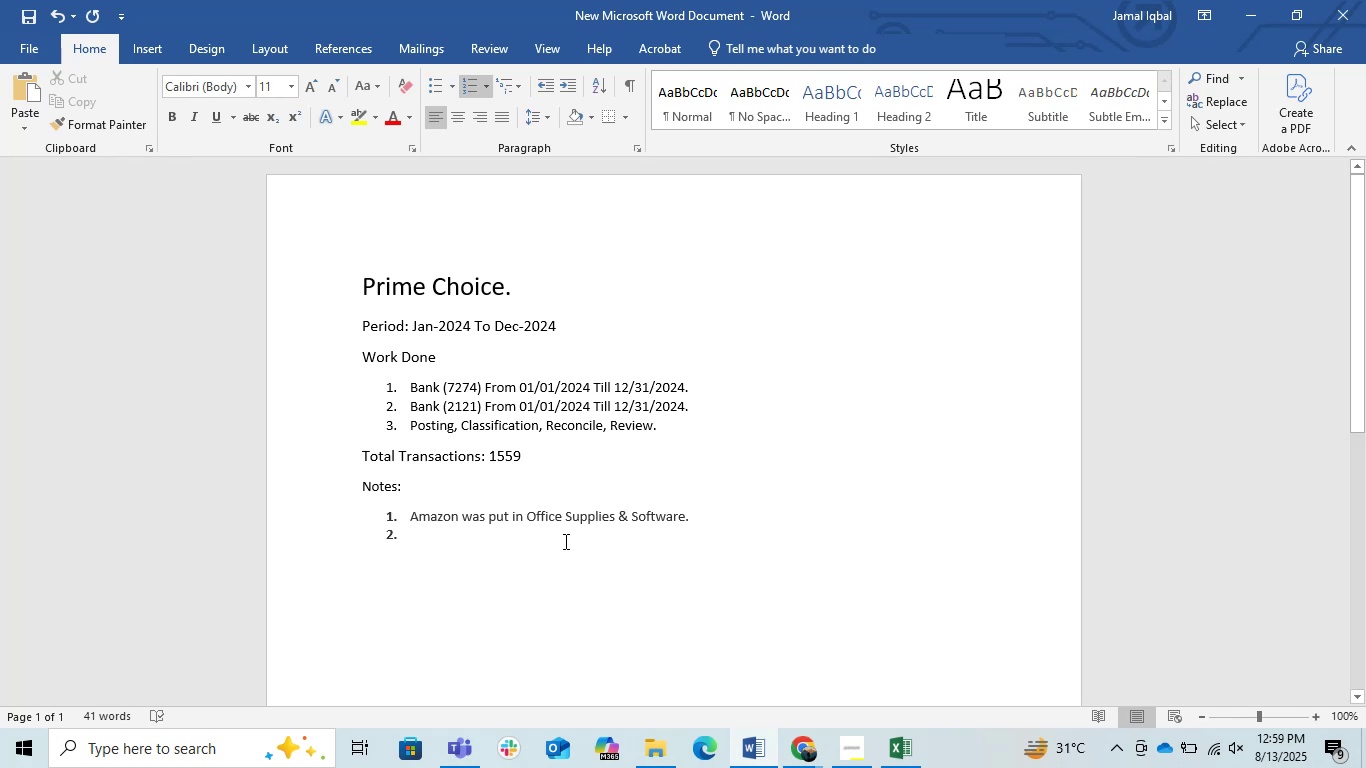 
left_click([1252, 0])
 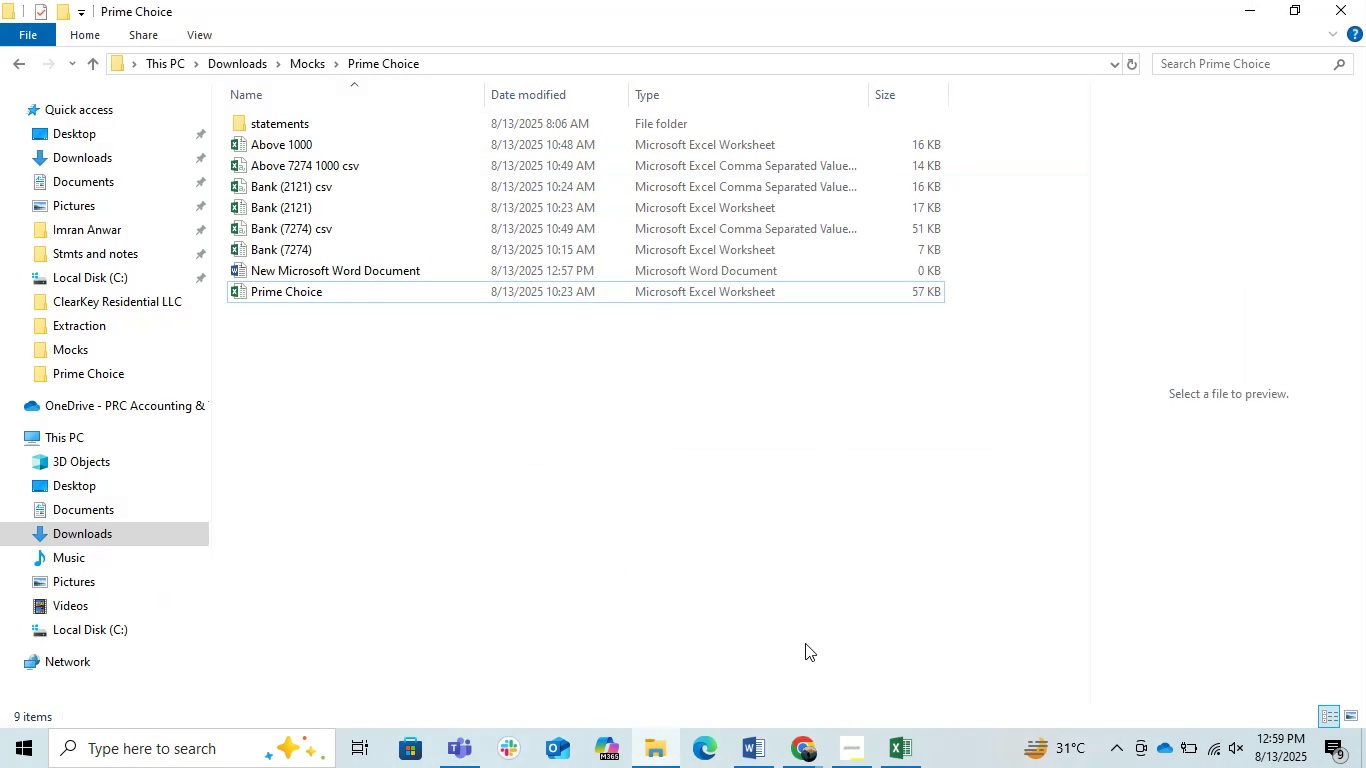 
left_click([793, 749])
 